 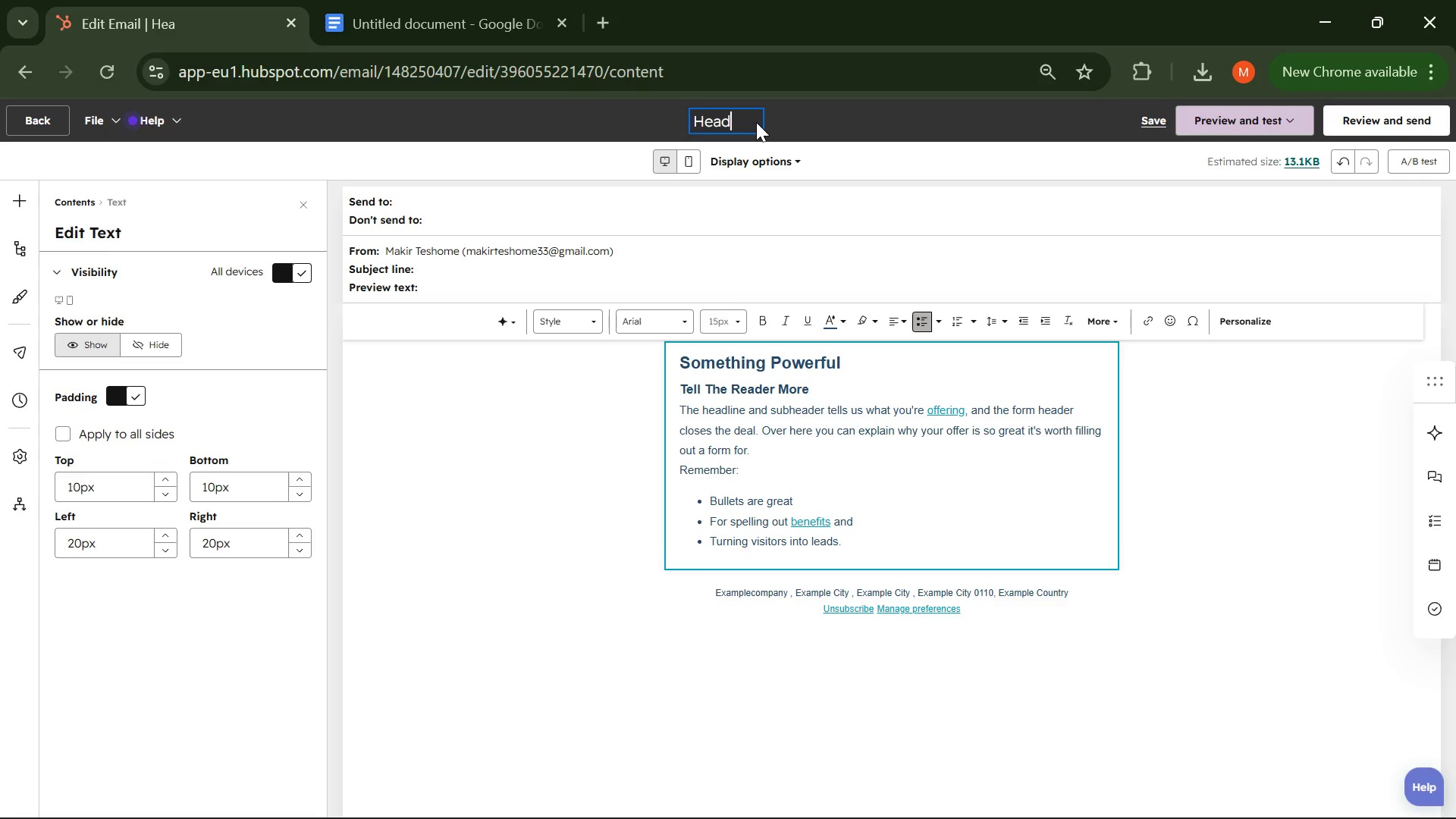 
hold_key(key=Space, duration=3.2)
 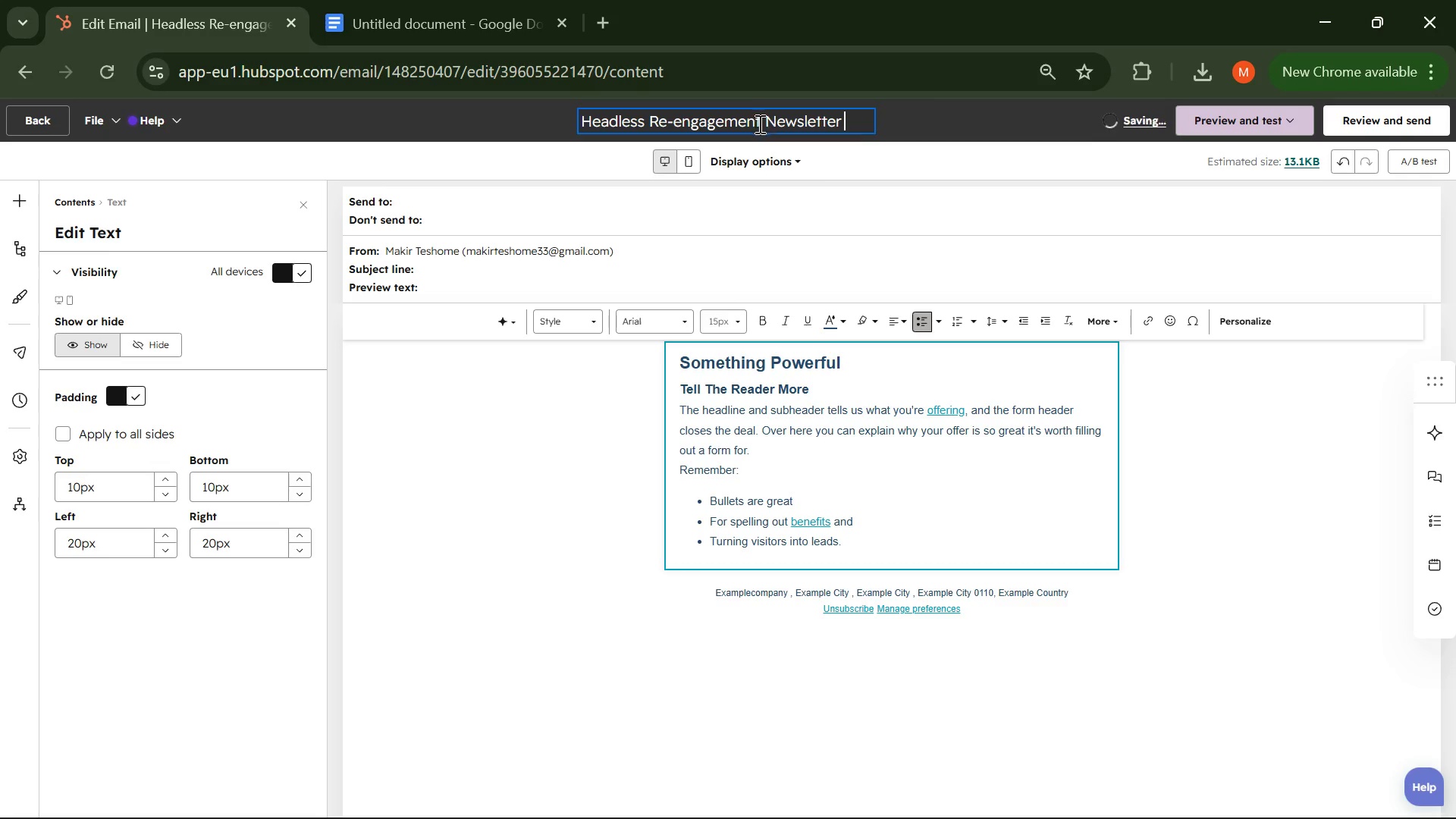 
left_click([777, 484])
 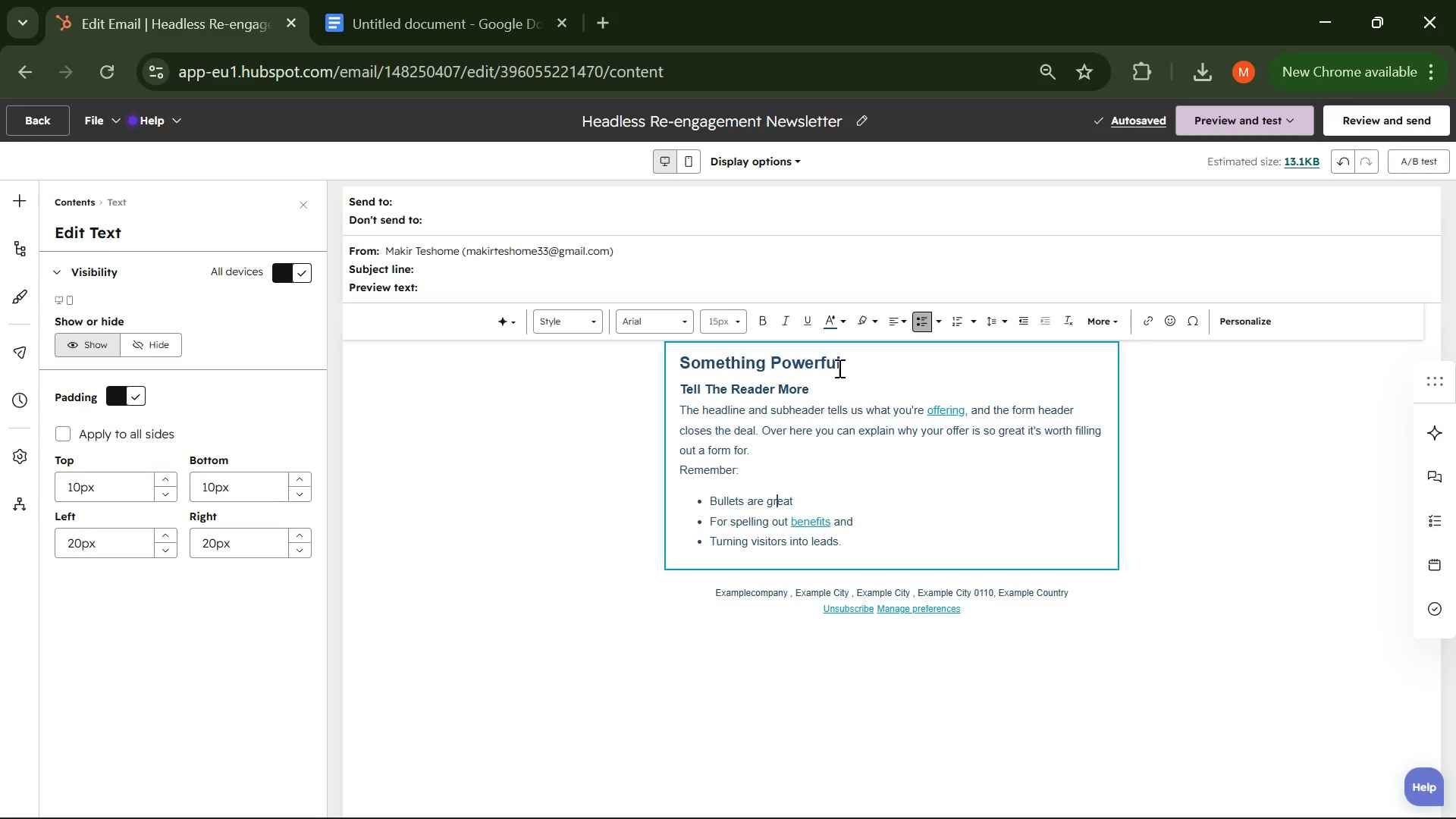 
left_click([851, 359])
 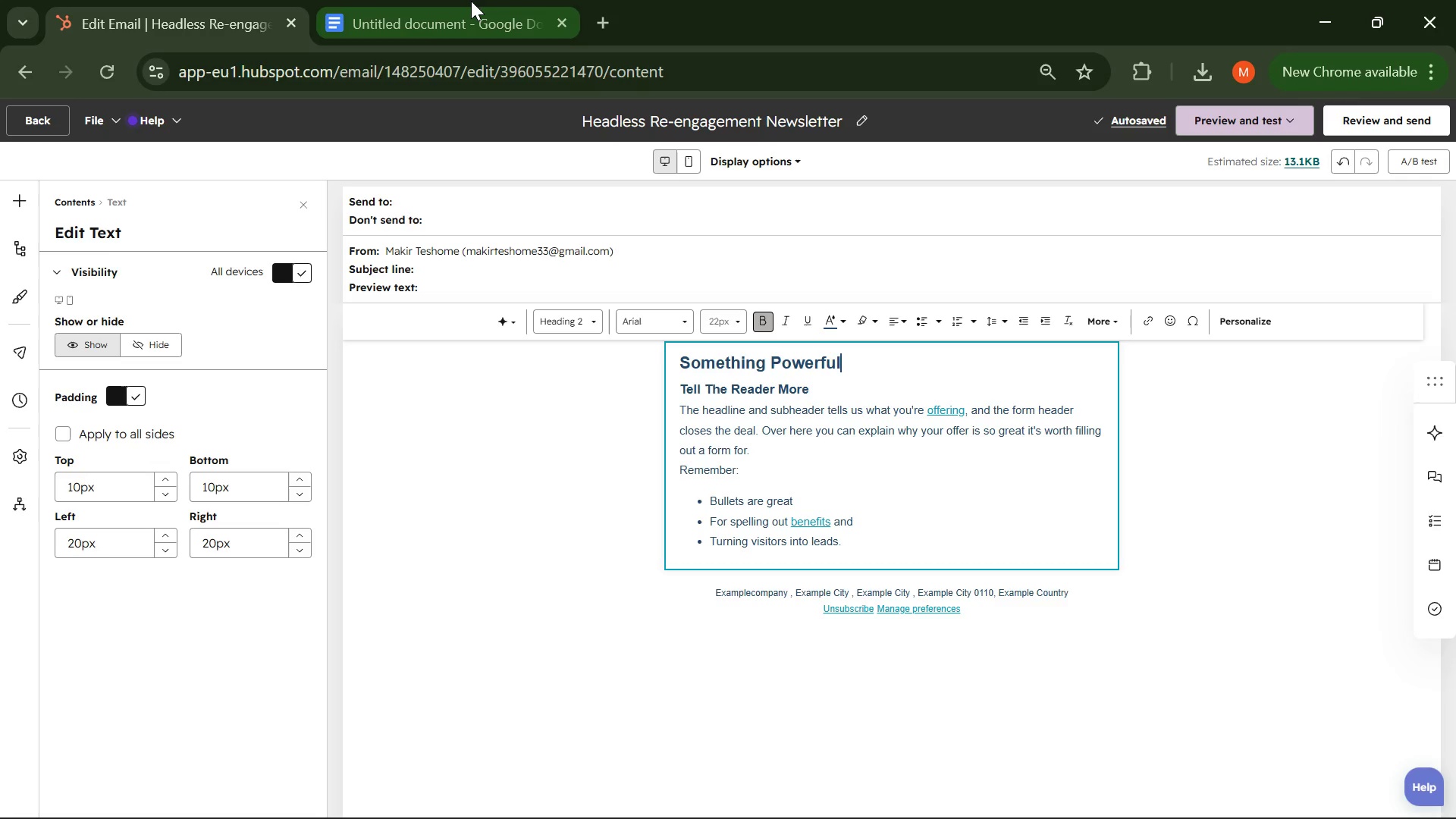 
left_click([471, 1])
 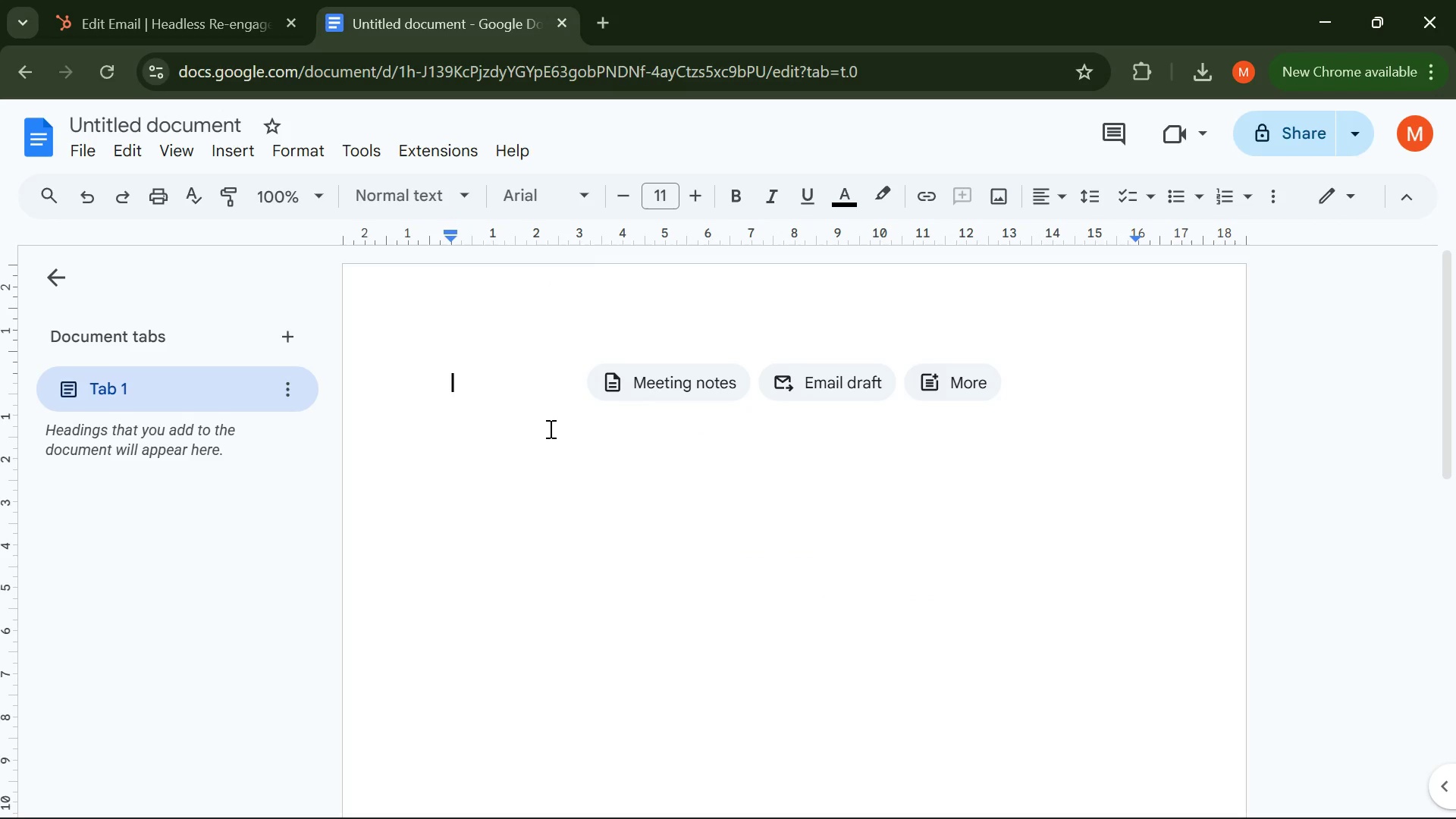 
wait(6.08)
 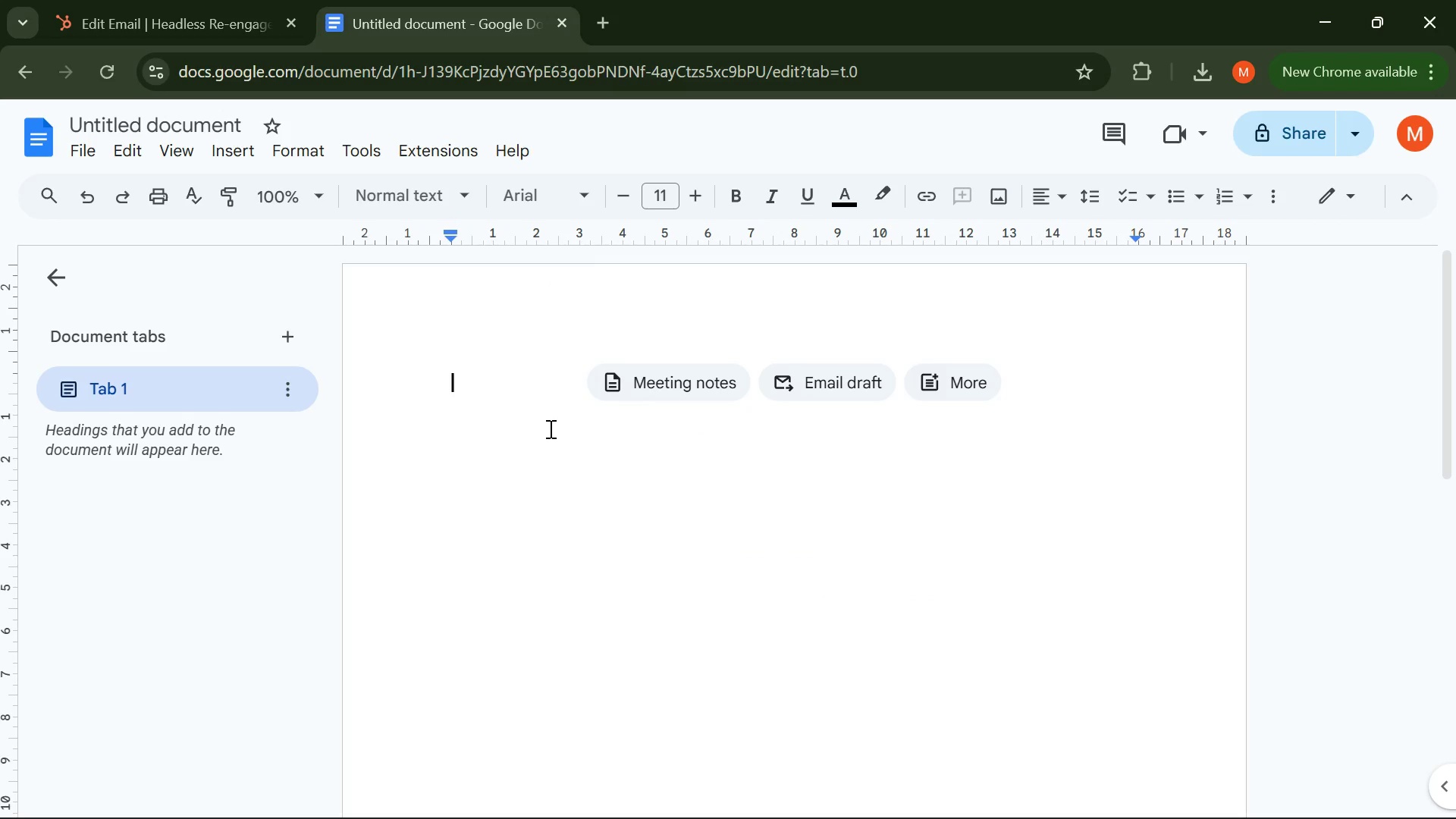 
type(Is yor)
key(Backspace)
 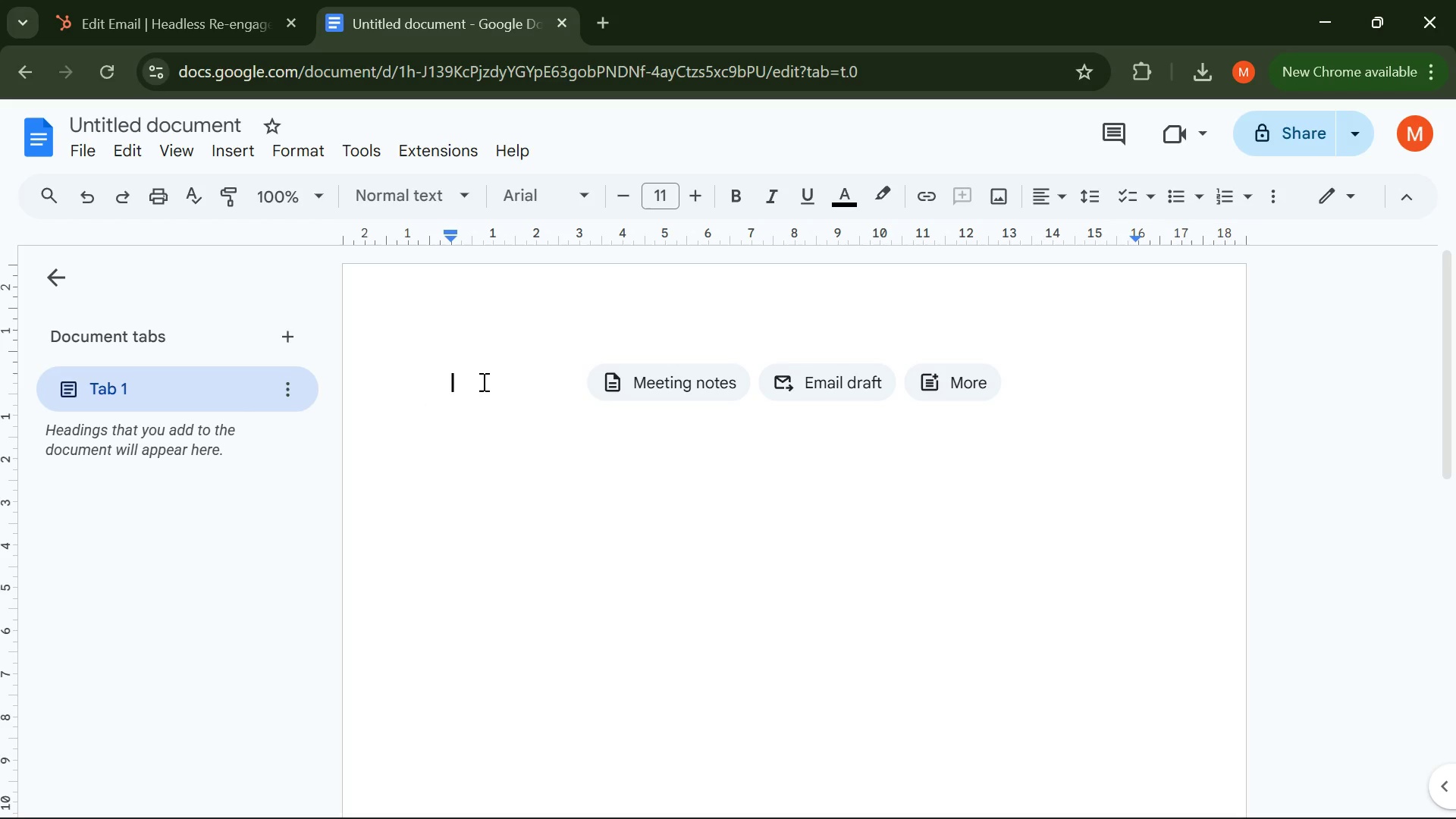 
key(CapsLock)
 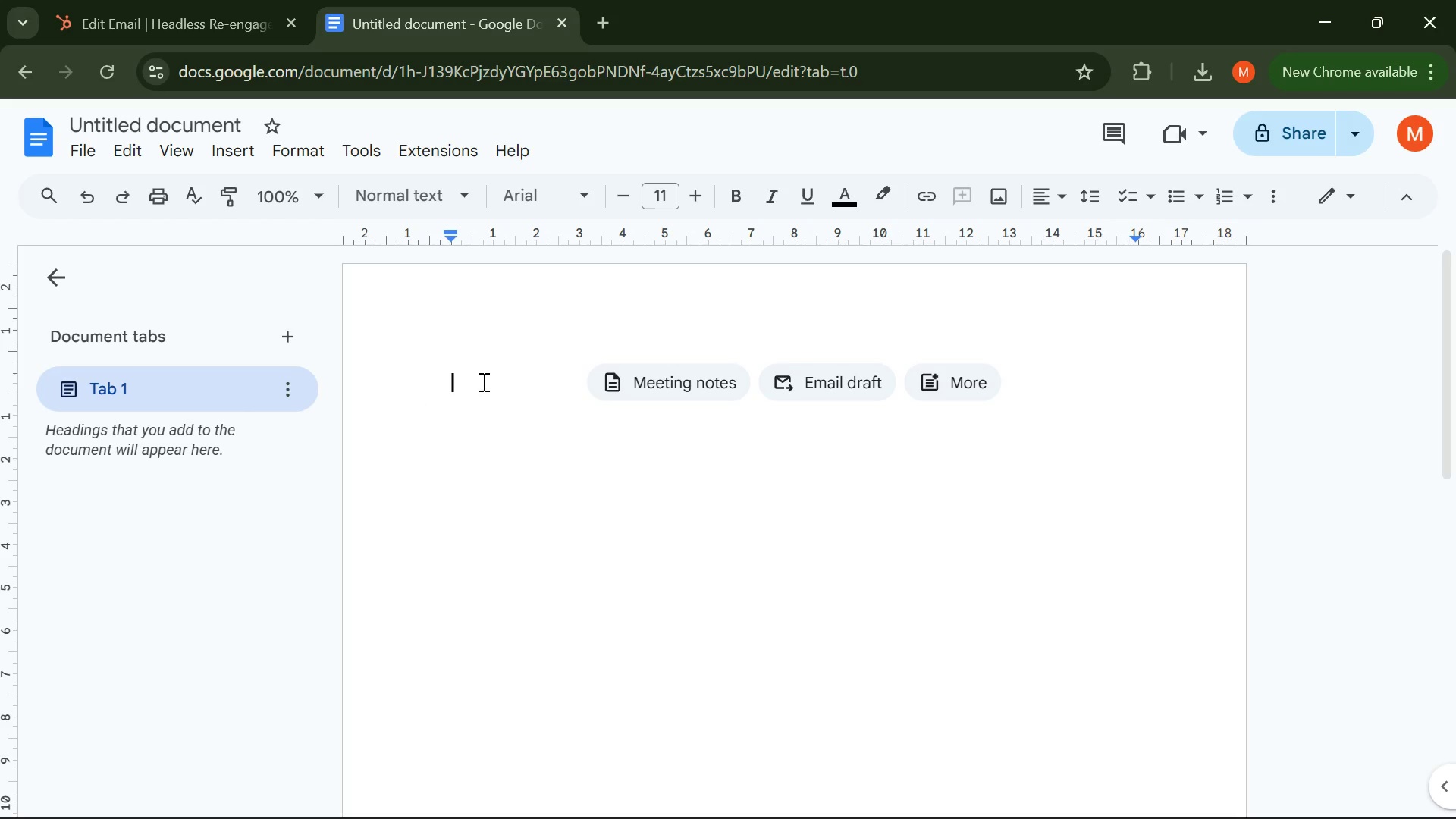 
key(I)
 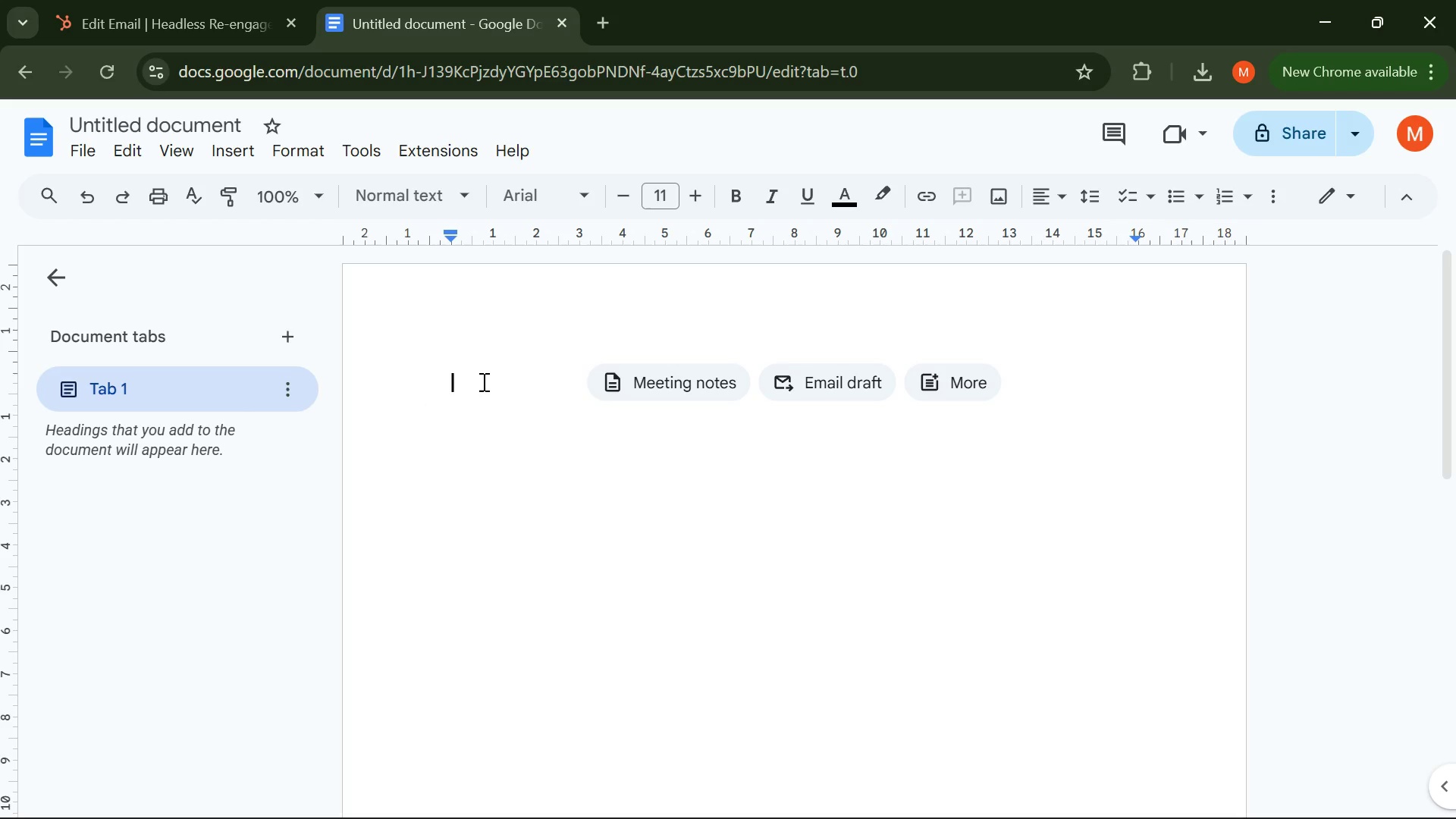 
key(CapsLock)
 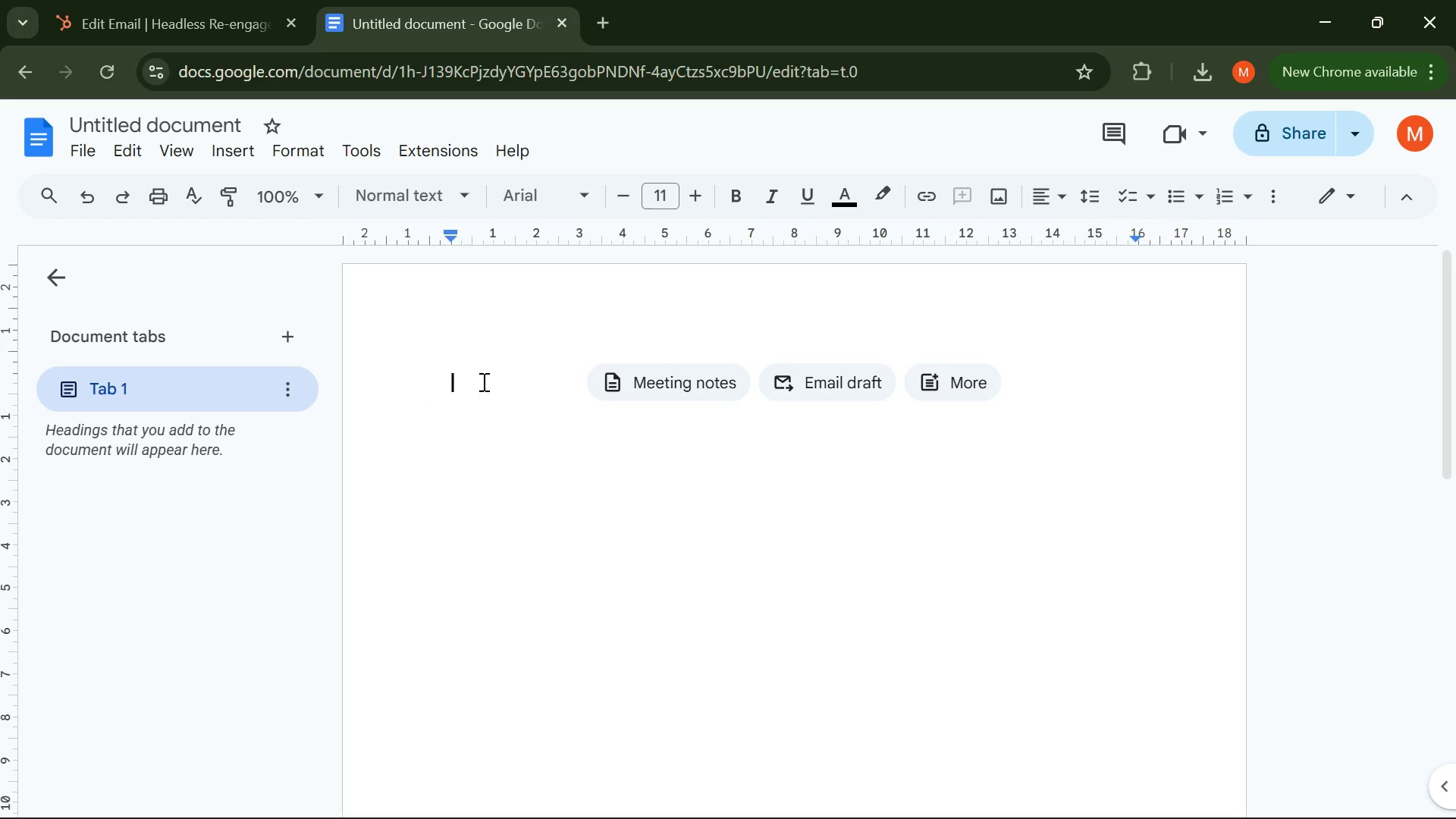 
key(S)
 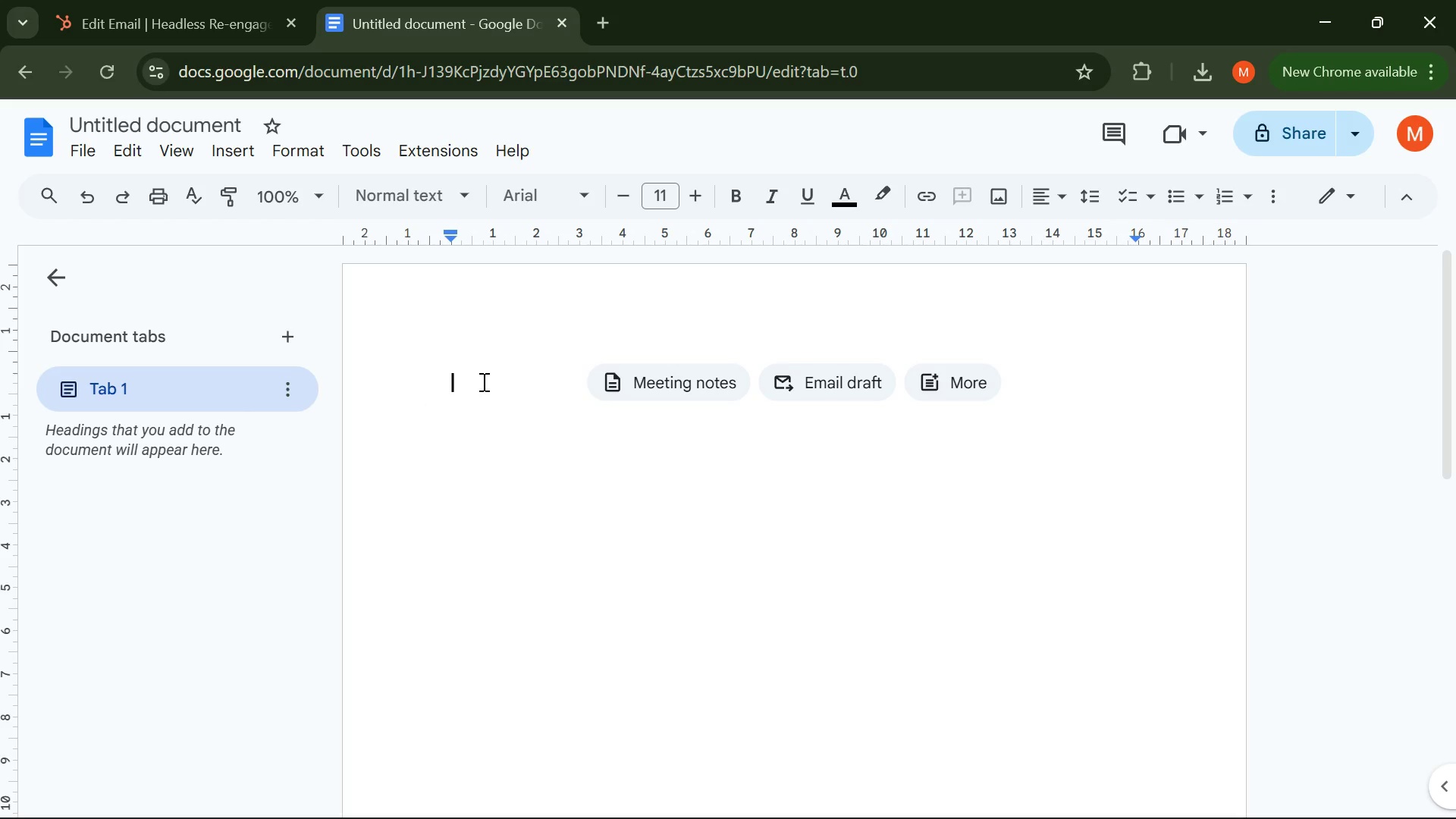 
key(Space)
 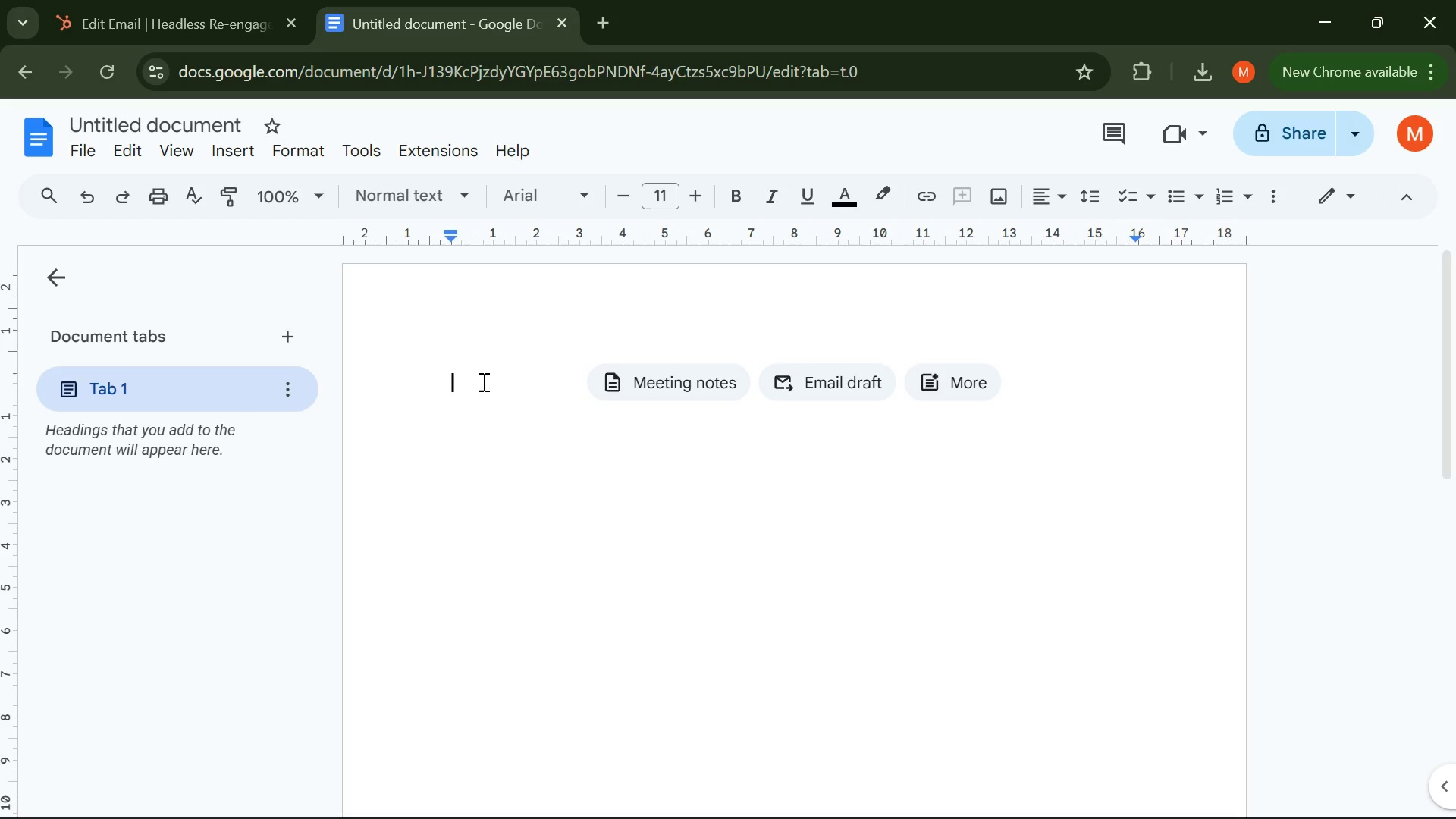 
wait(30.84)
 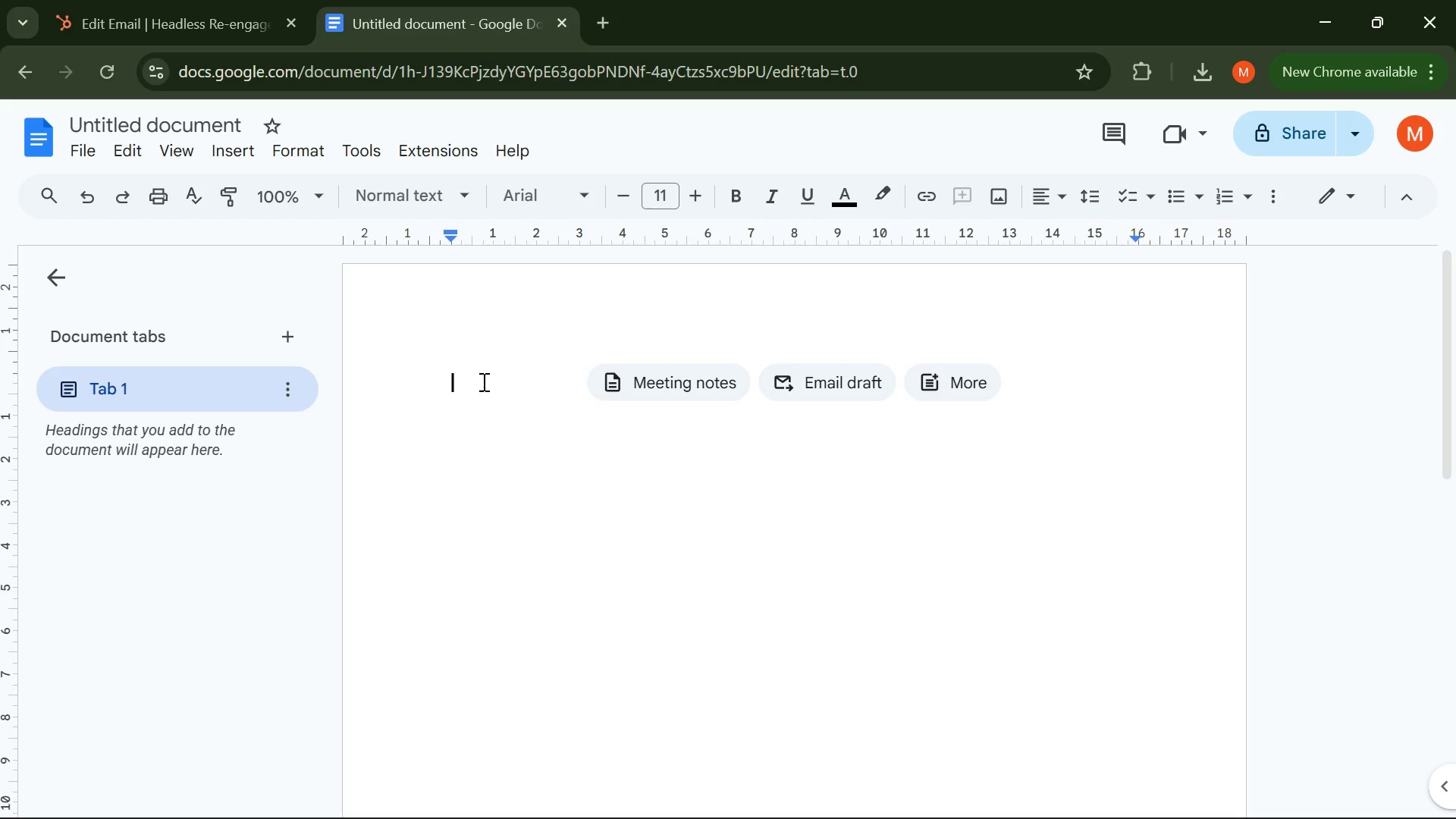 
double_click([528, 388])
 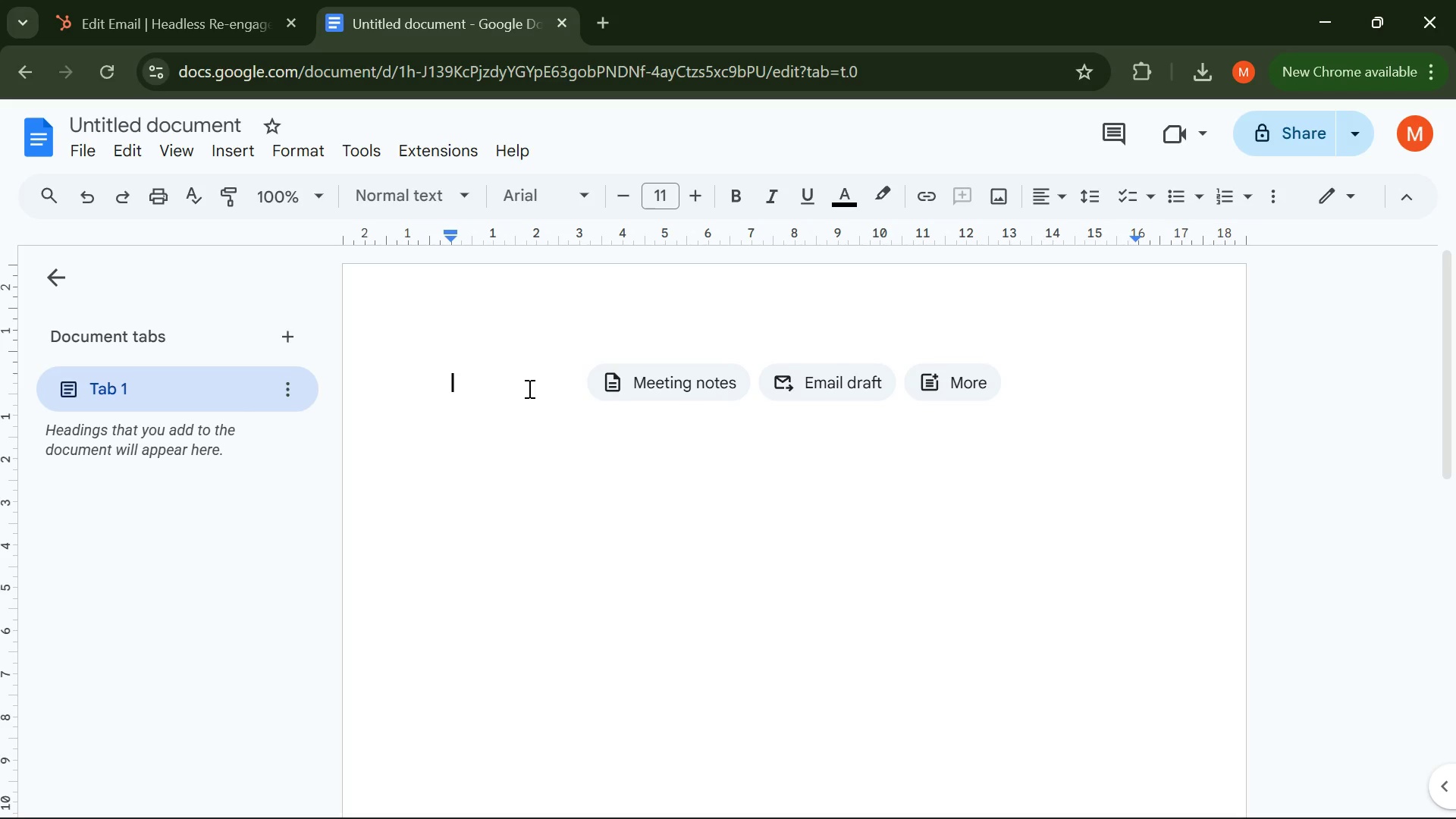 
triple_click([528, 388])
 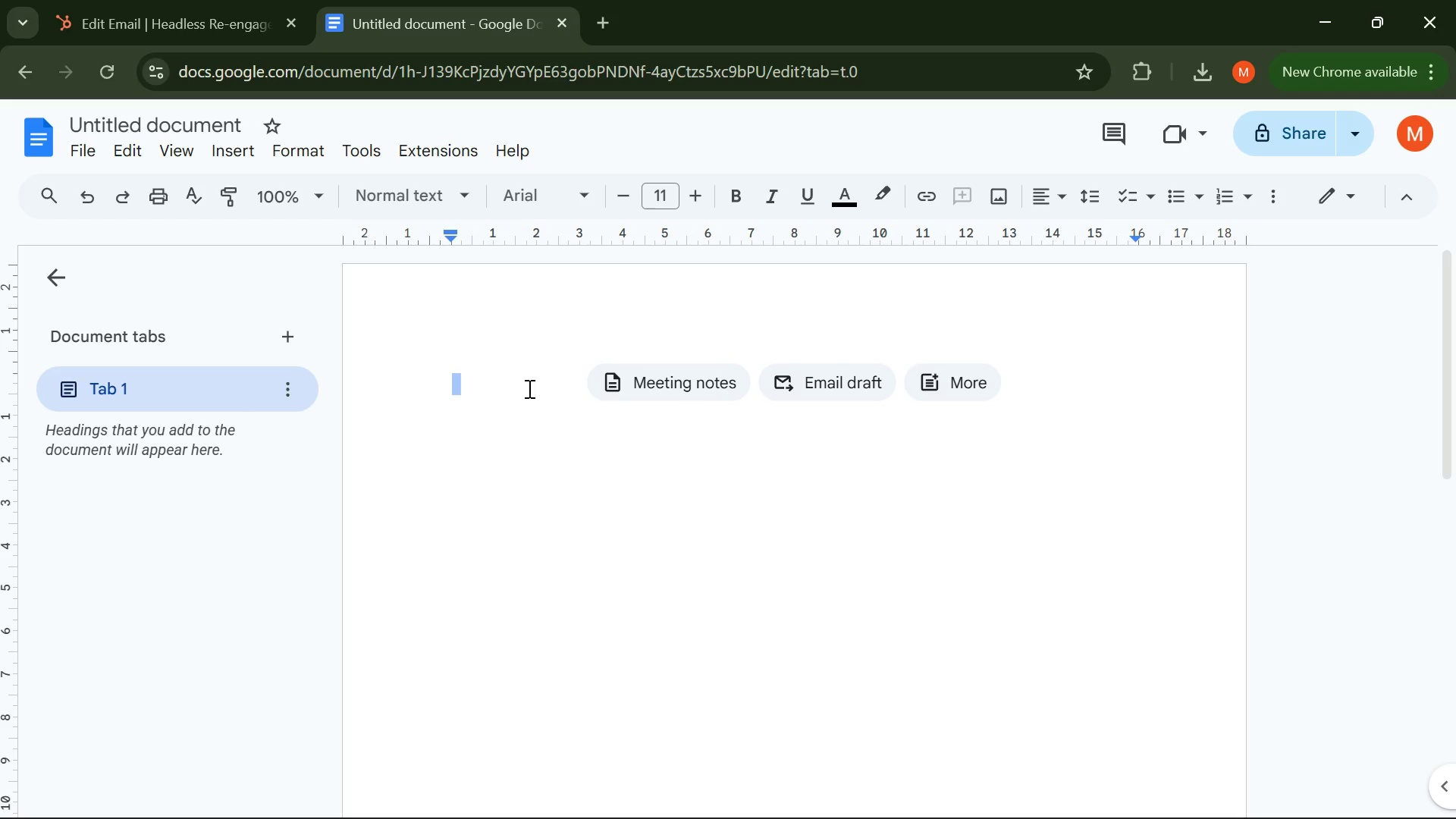 
triple_click([528, 388])
 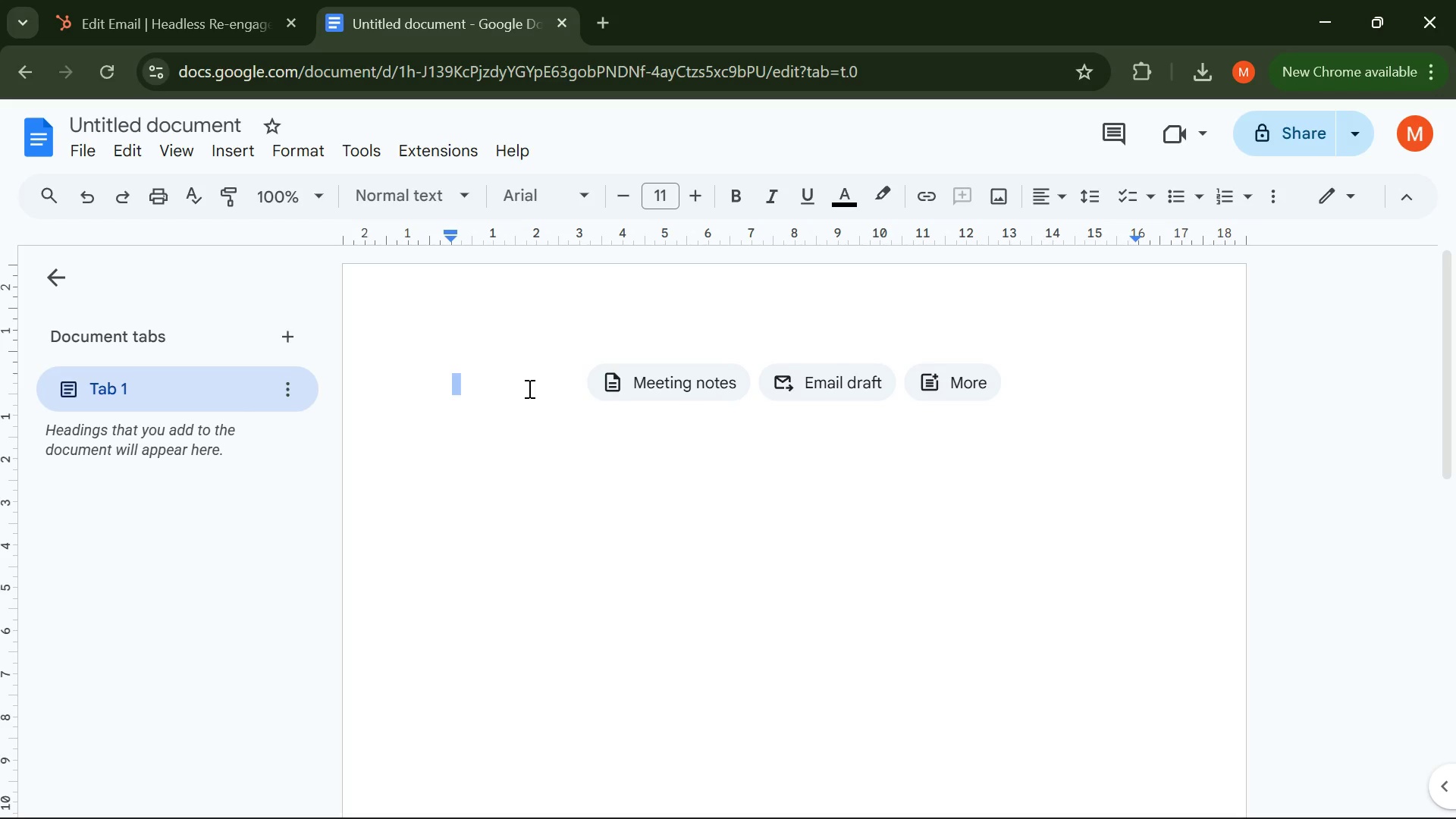 
triple_click([528, 388])
 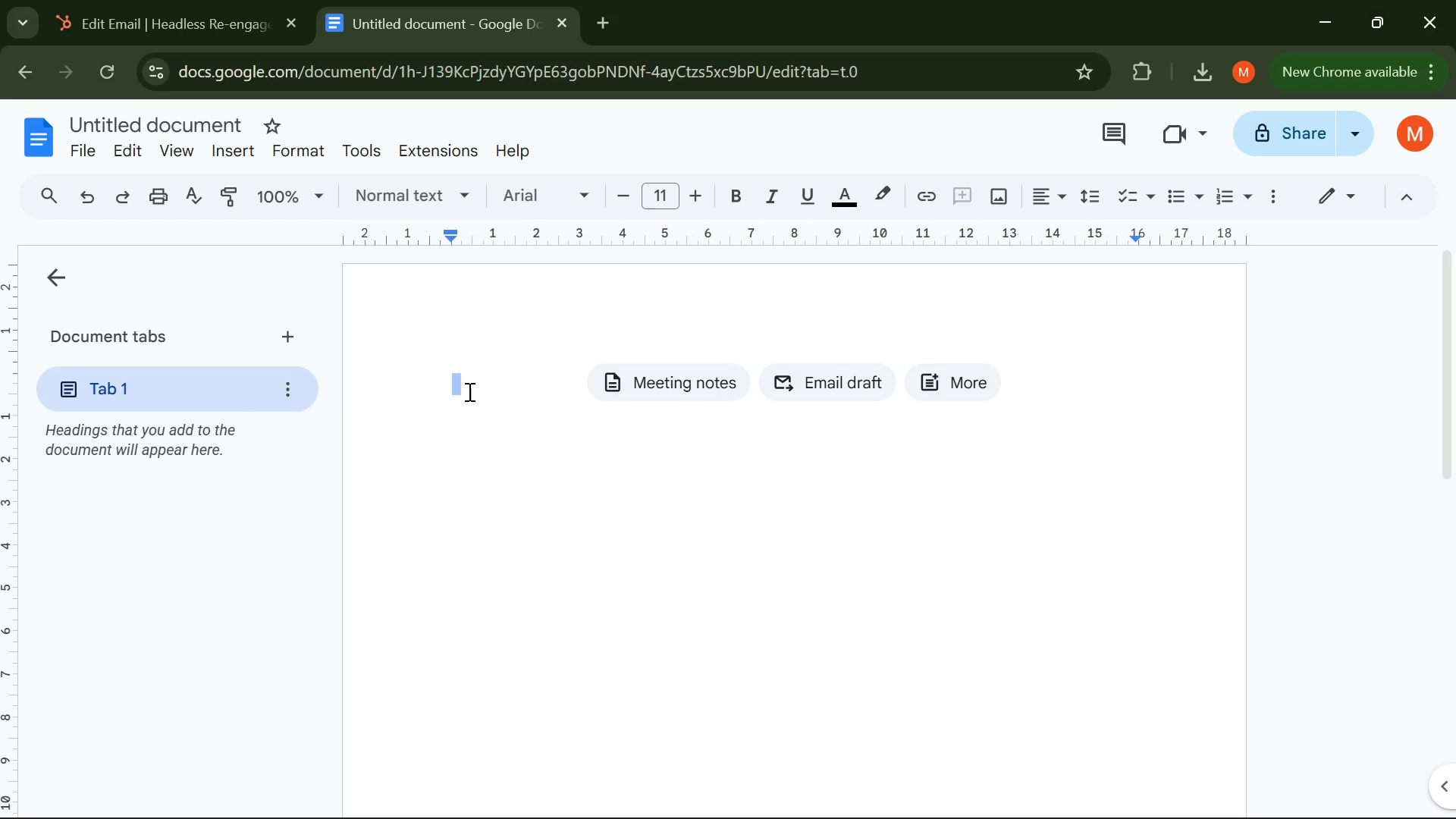 
left_click([468, 391])
 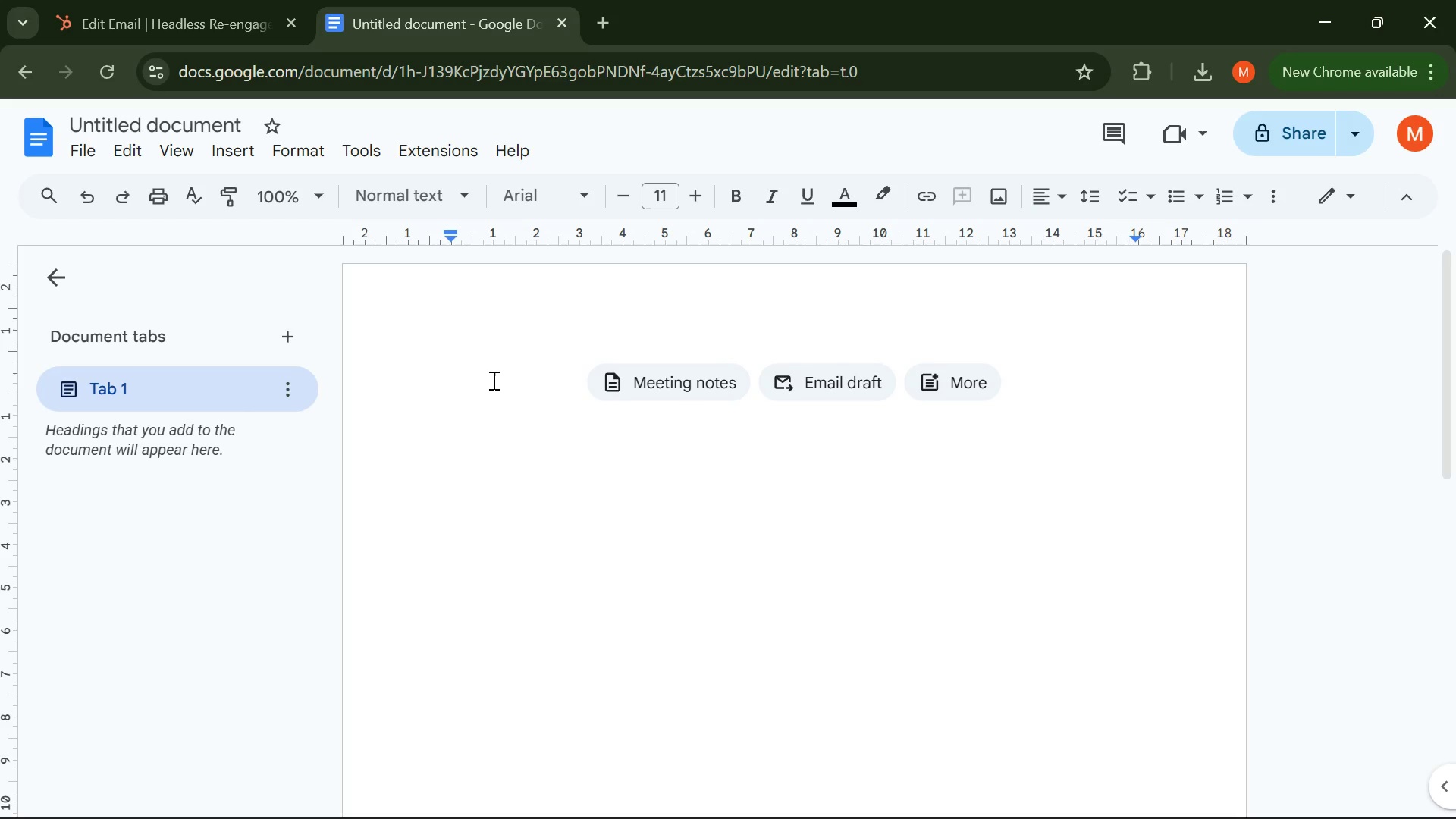 
type(ds)
key(Backspace)
key(Backspace)
type(i)
key(Backspace)
type(Is your Travel Blog Holding You Back ? )
 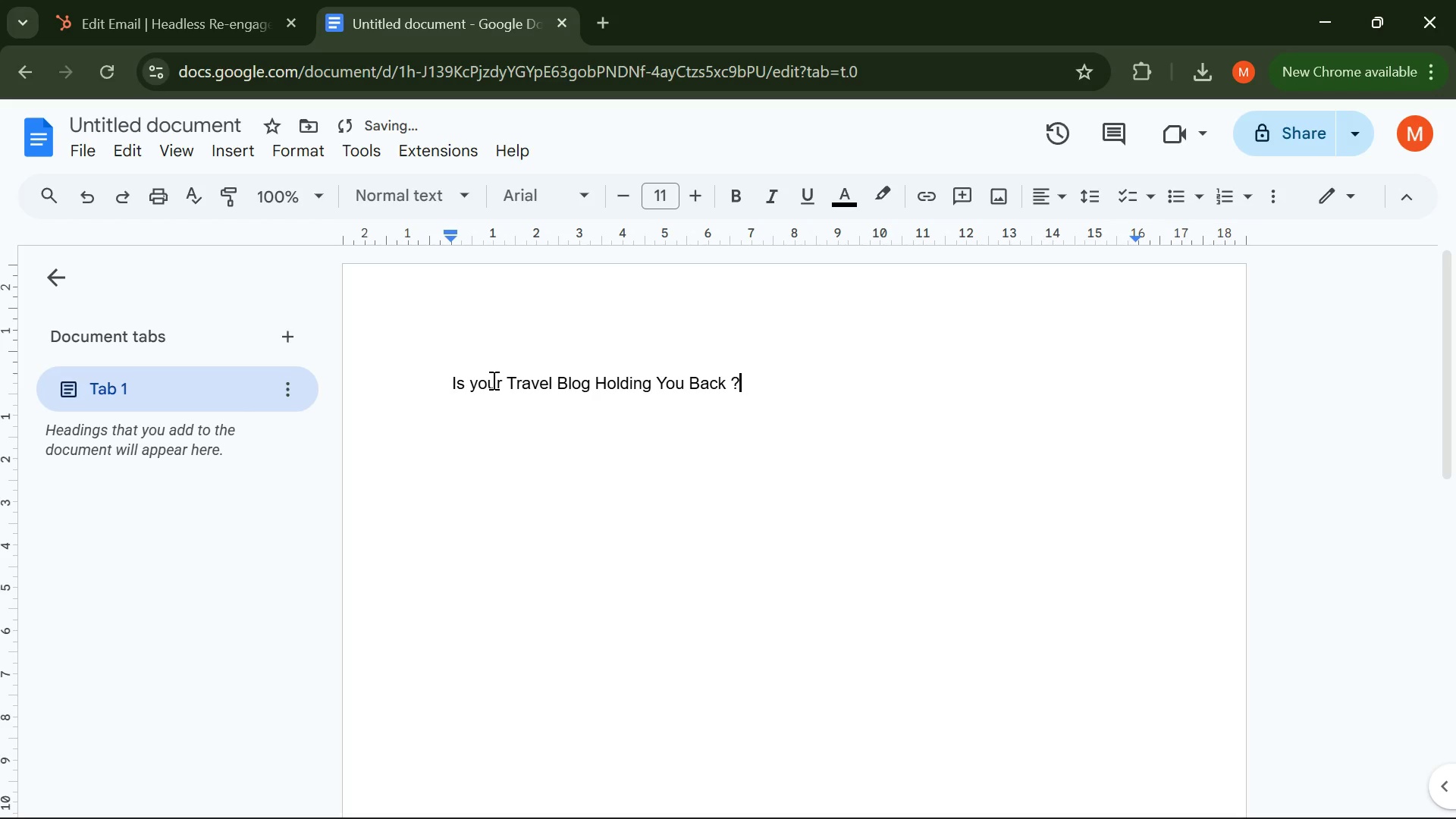 
hold_key(key=ArrowLeft, duration=1.51)
 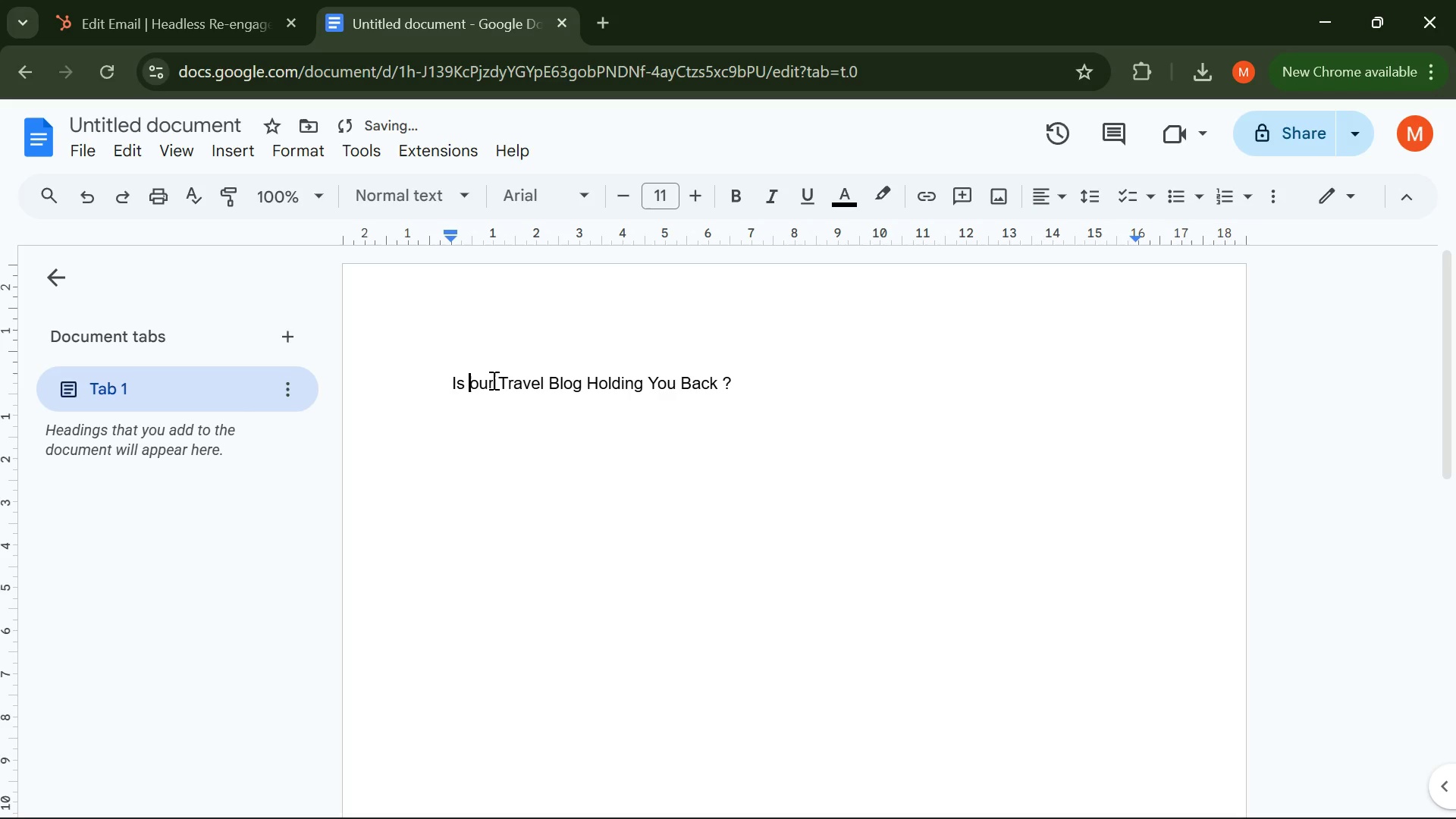 
key(ArrowLeft)
 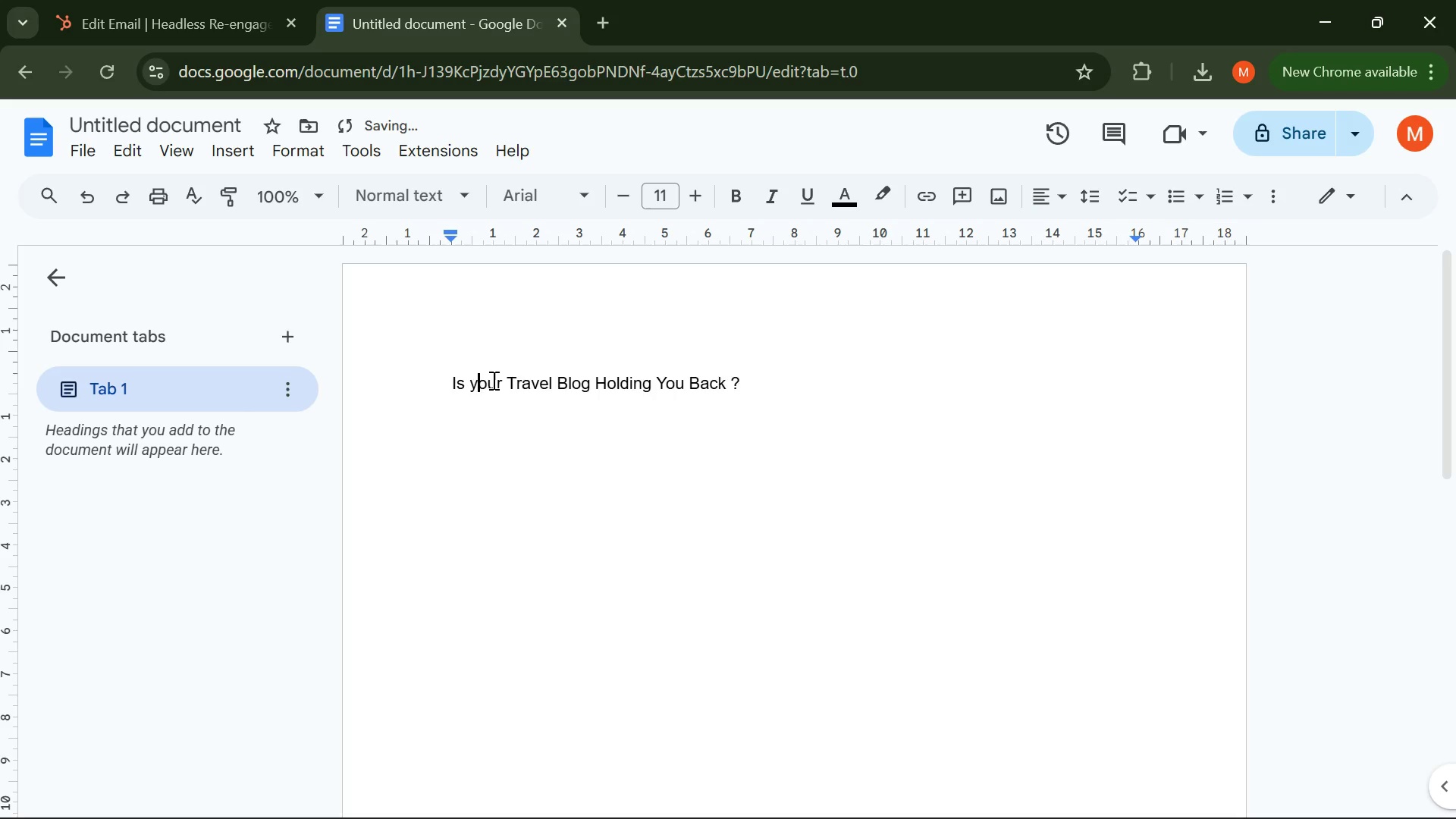 
key(Backspace)
 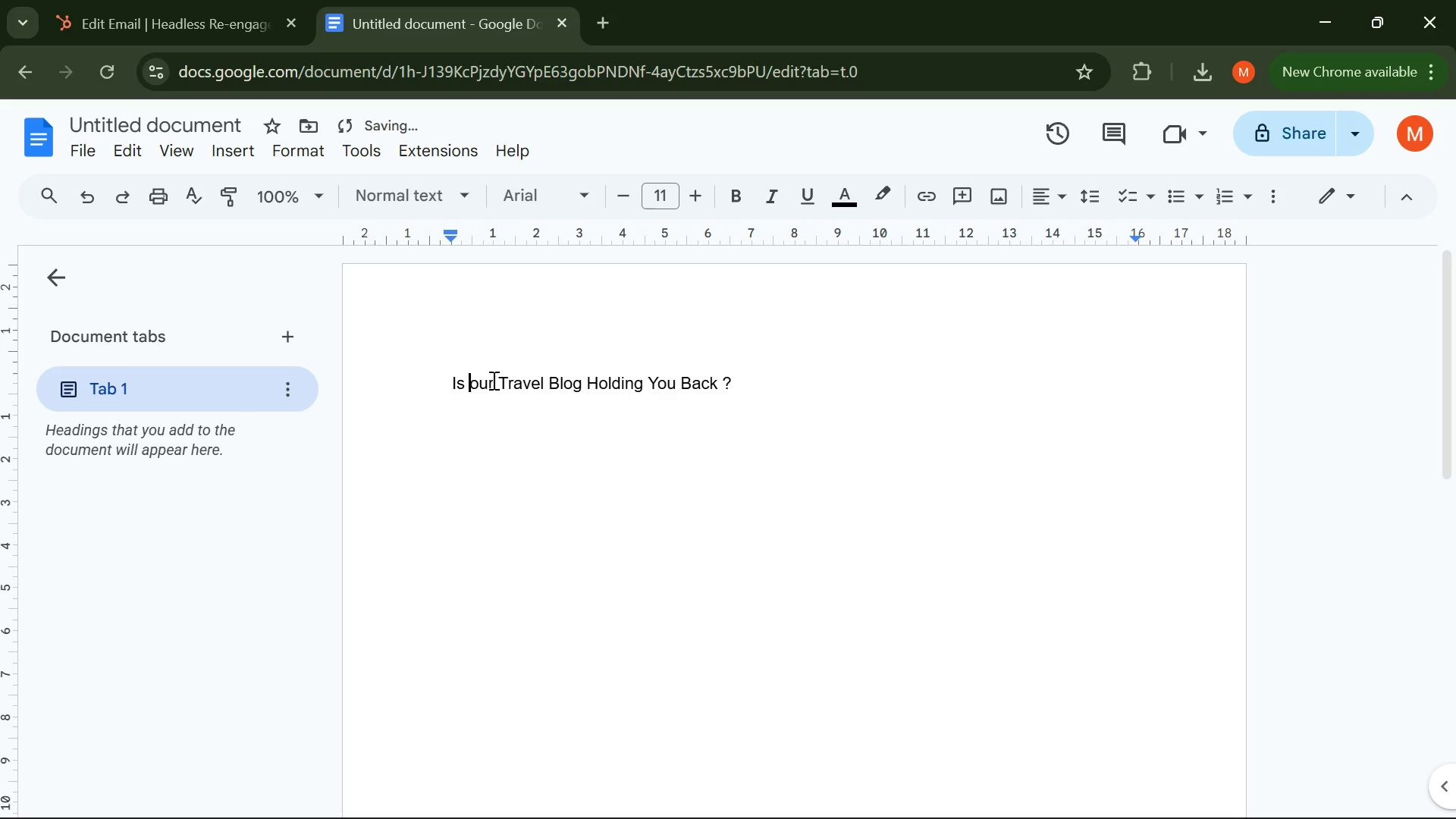 
key(CapsLock)
 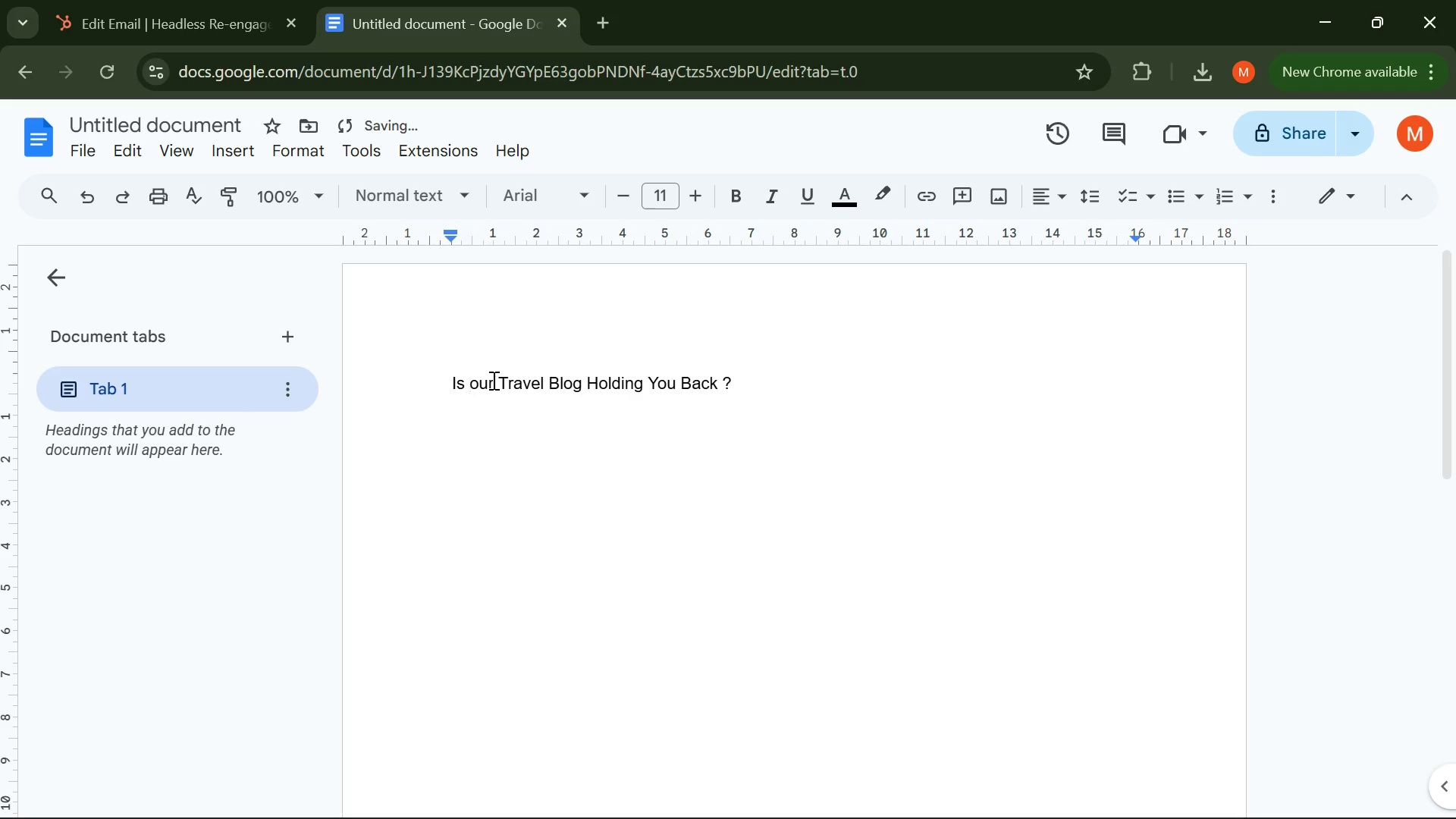 
key(Y)
 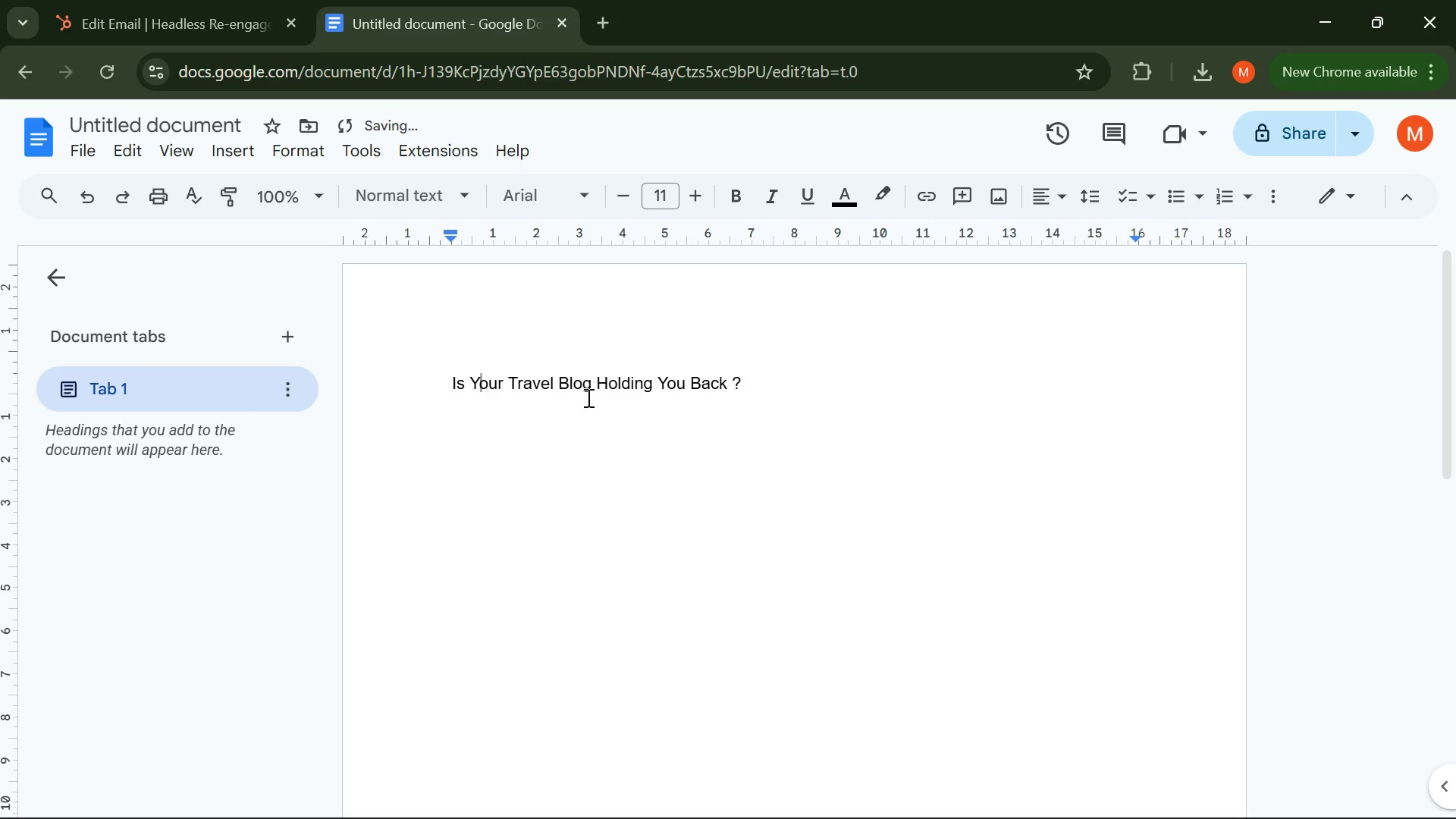 
left_click([796, 402])
 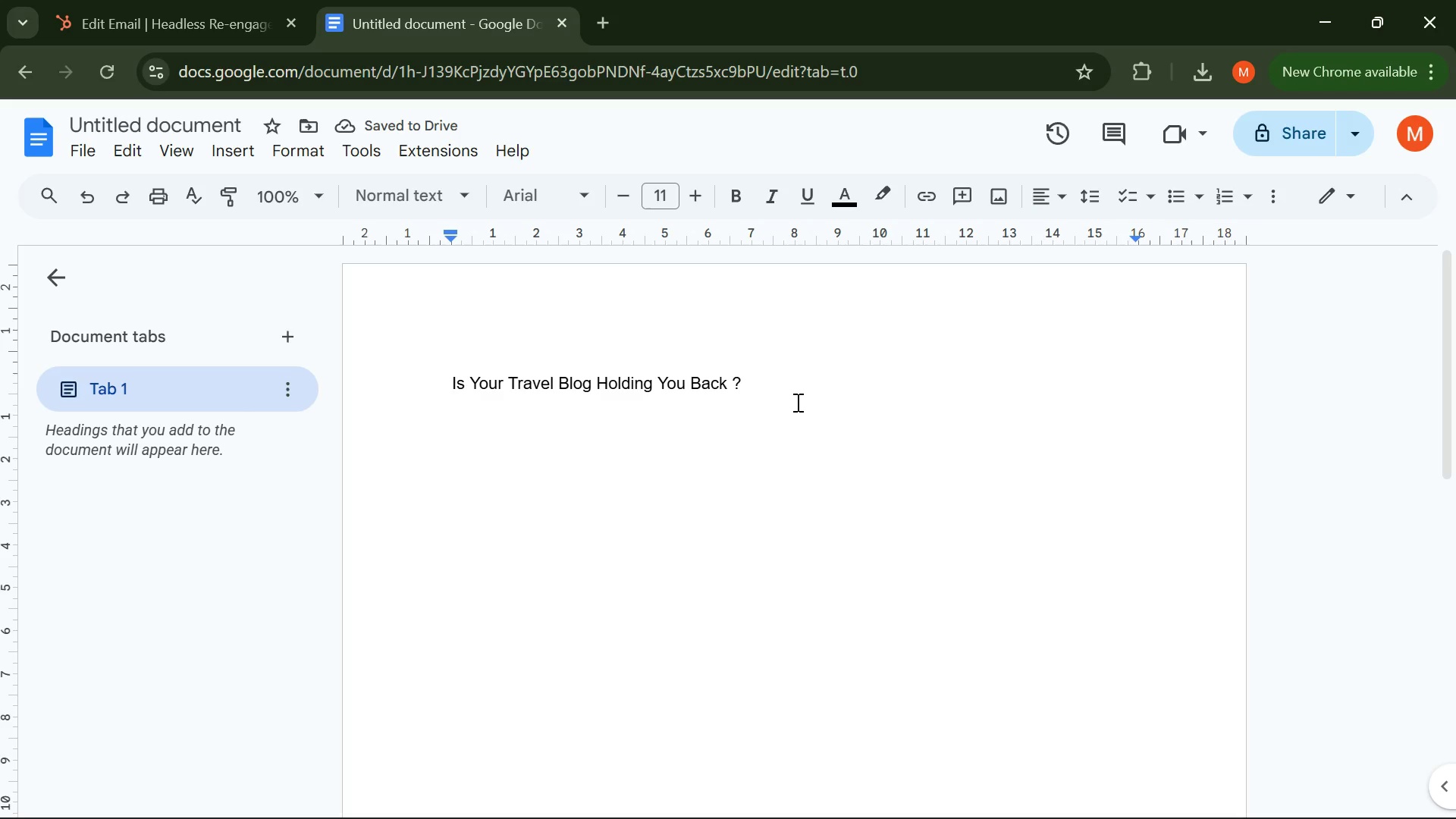 
key(Enter)
 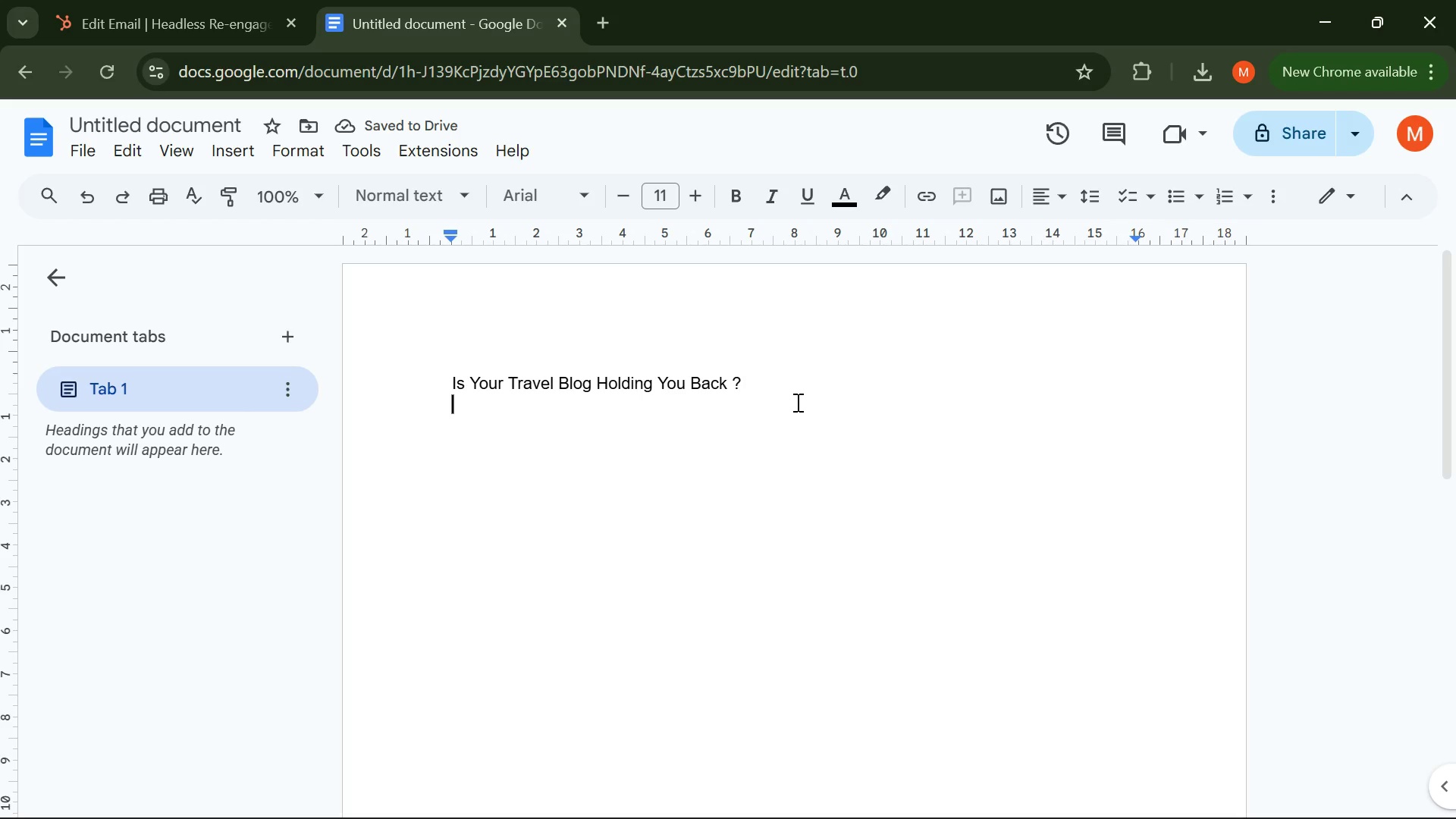 
wait(7.14)
 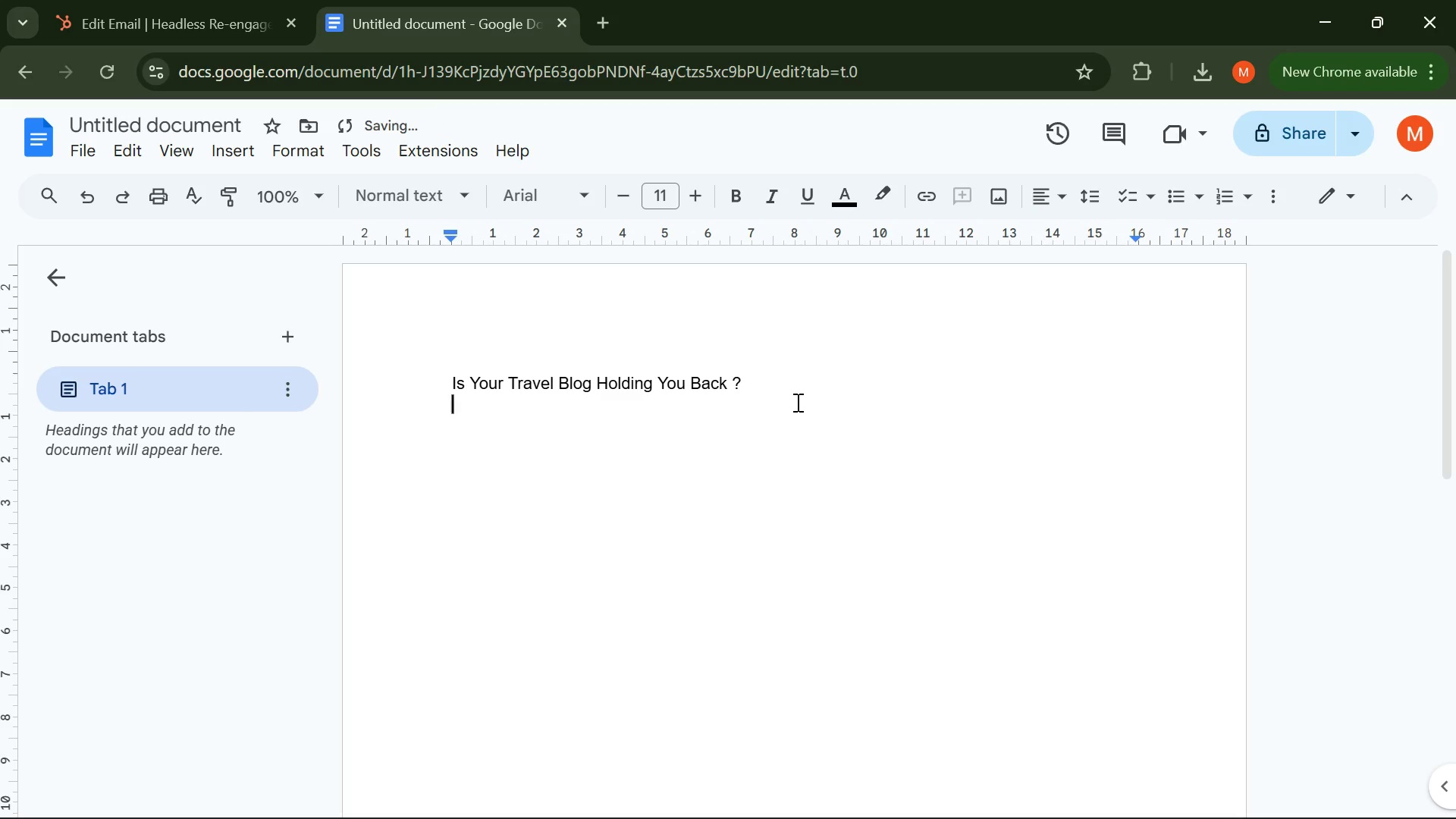 
type(A qyucj k)
key(Backspace)
type(look at how mon)
key(Backspace)
type(dern headless archite tur)
key(Backspace)
key(Backspace)
key(Backspace)
key(Backspace)
type(cture is redefining performance and security for premium travel brands. )
 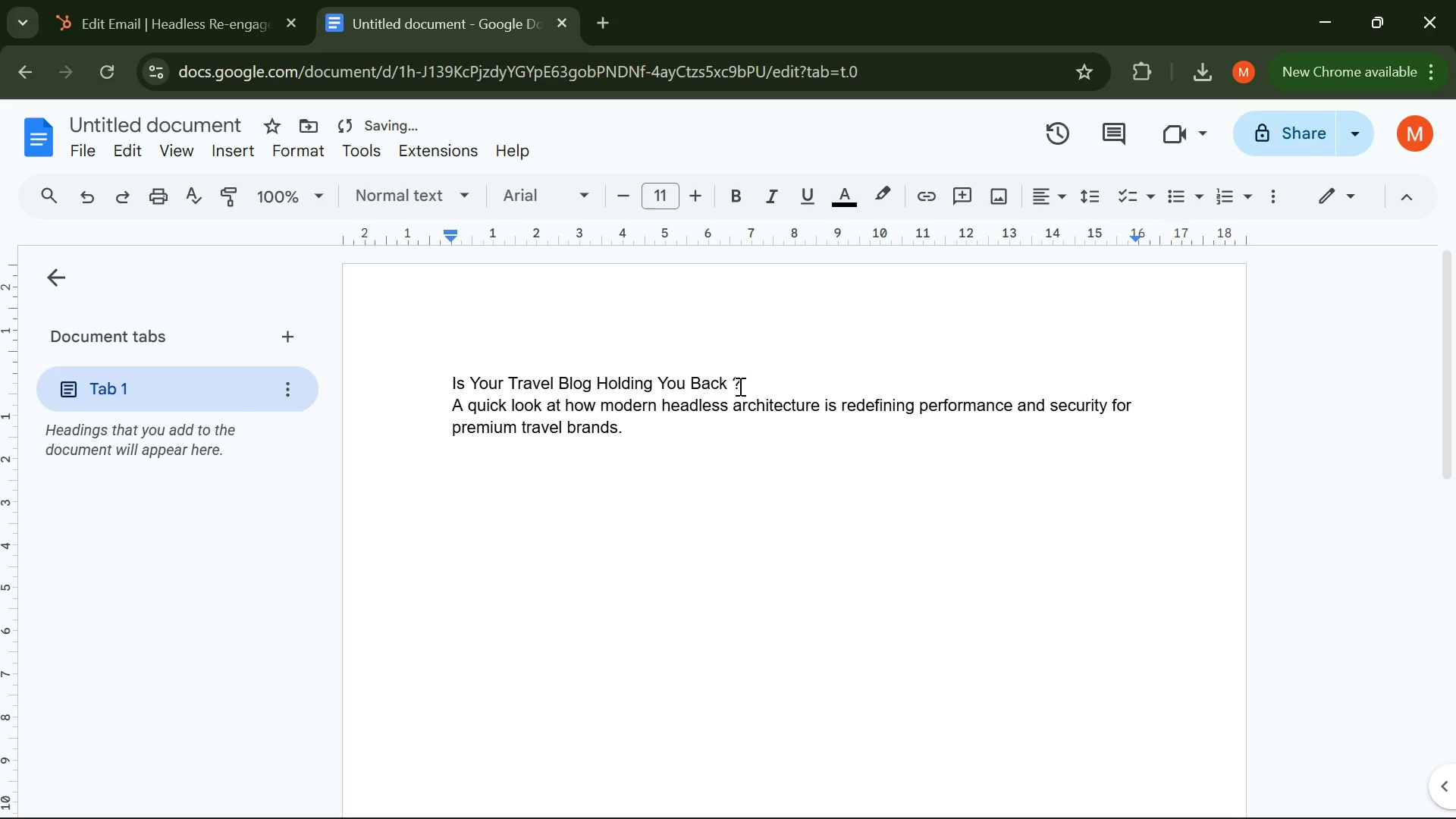 
left_click_drag(start_coordinate=[742, 379], to_coordinate=[409, 372])
 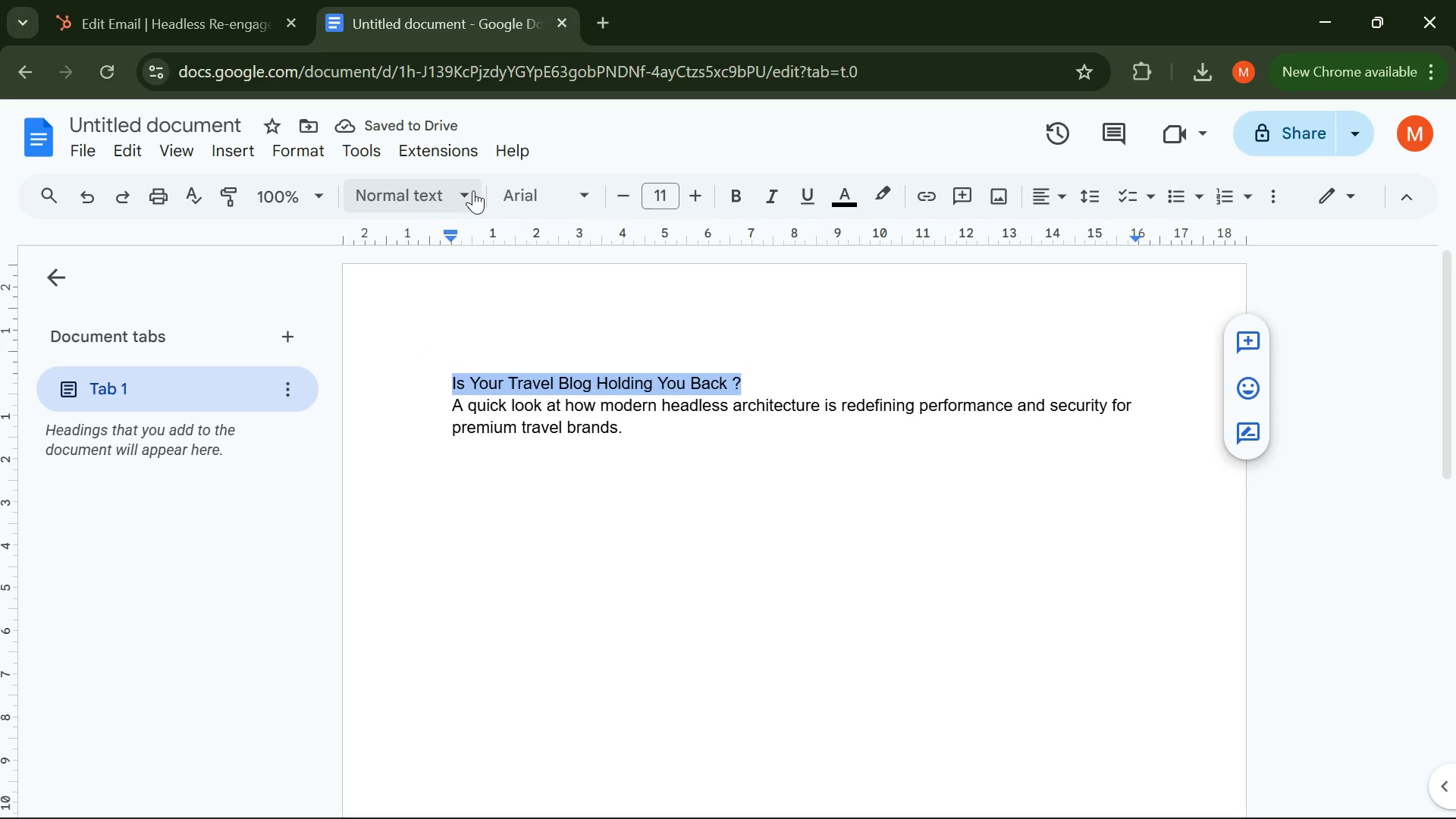 
left_click([473, 188])
 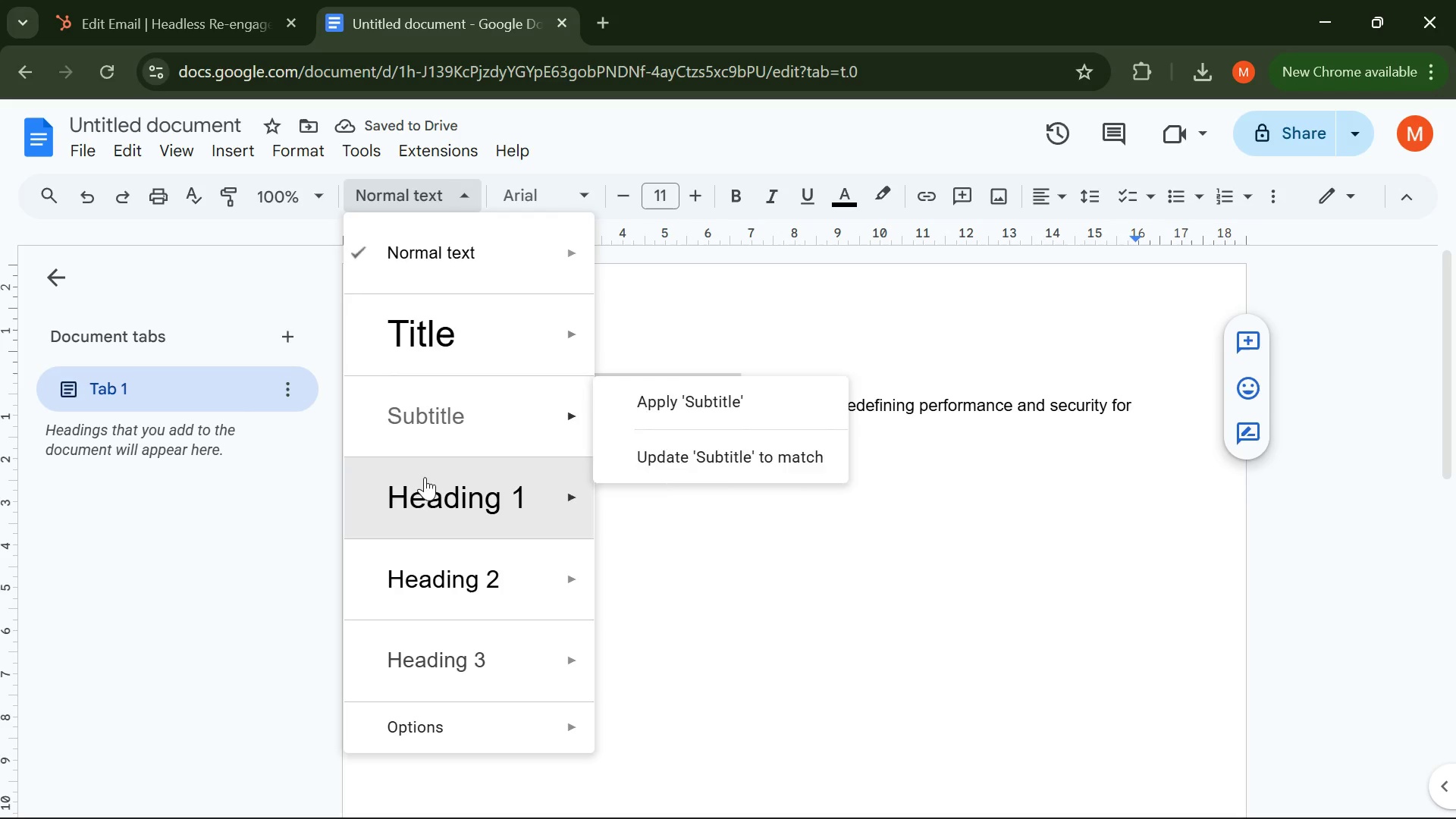 
left_click([419, 497])
 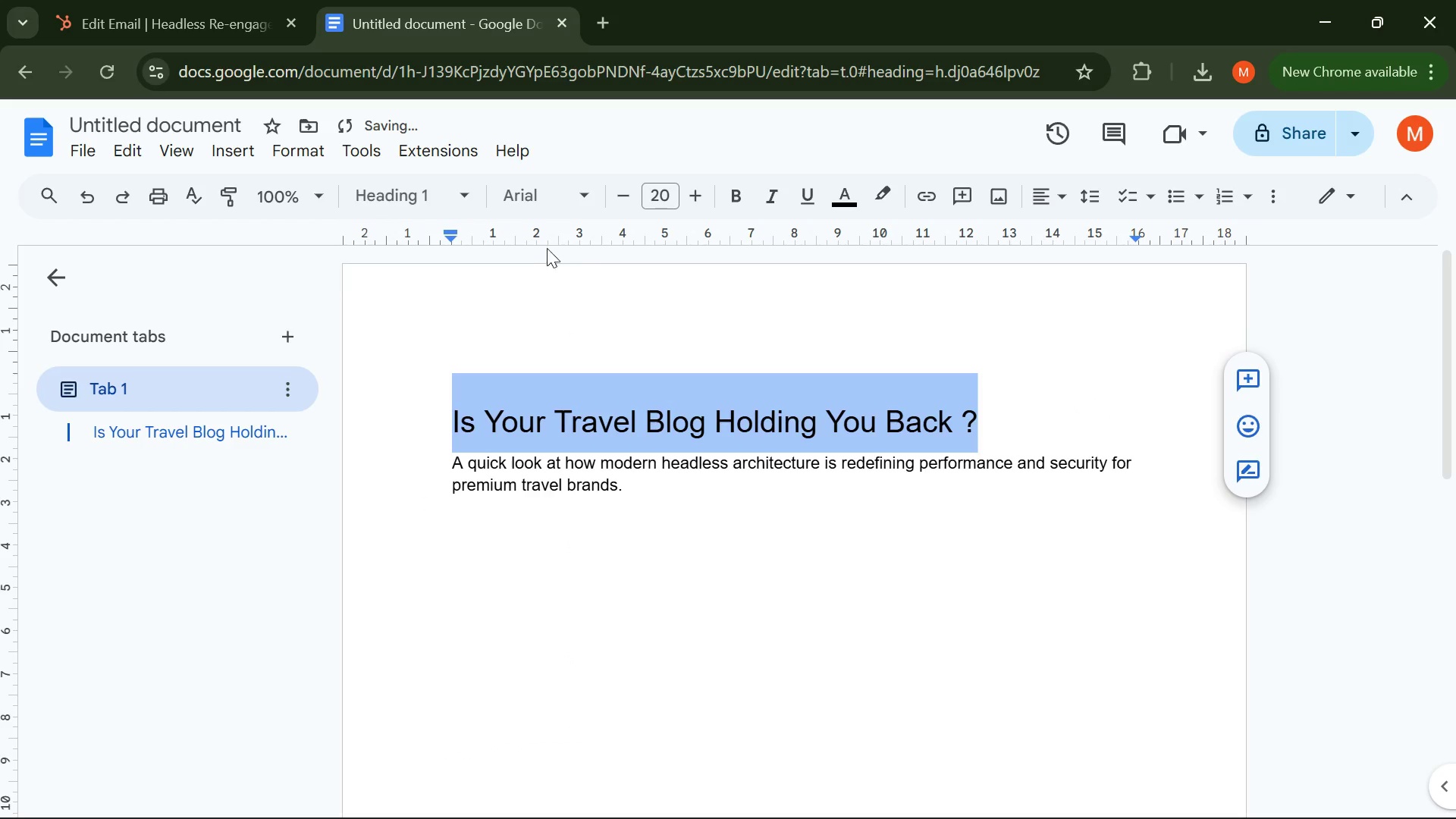 
left_click([586, 193])
 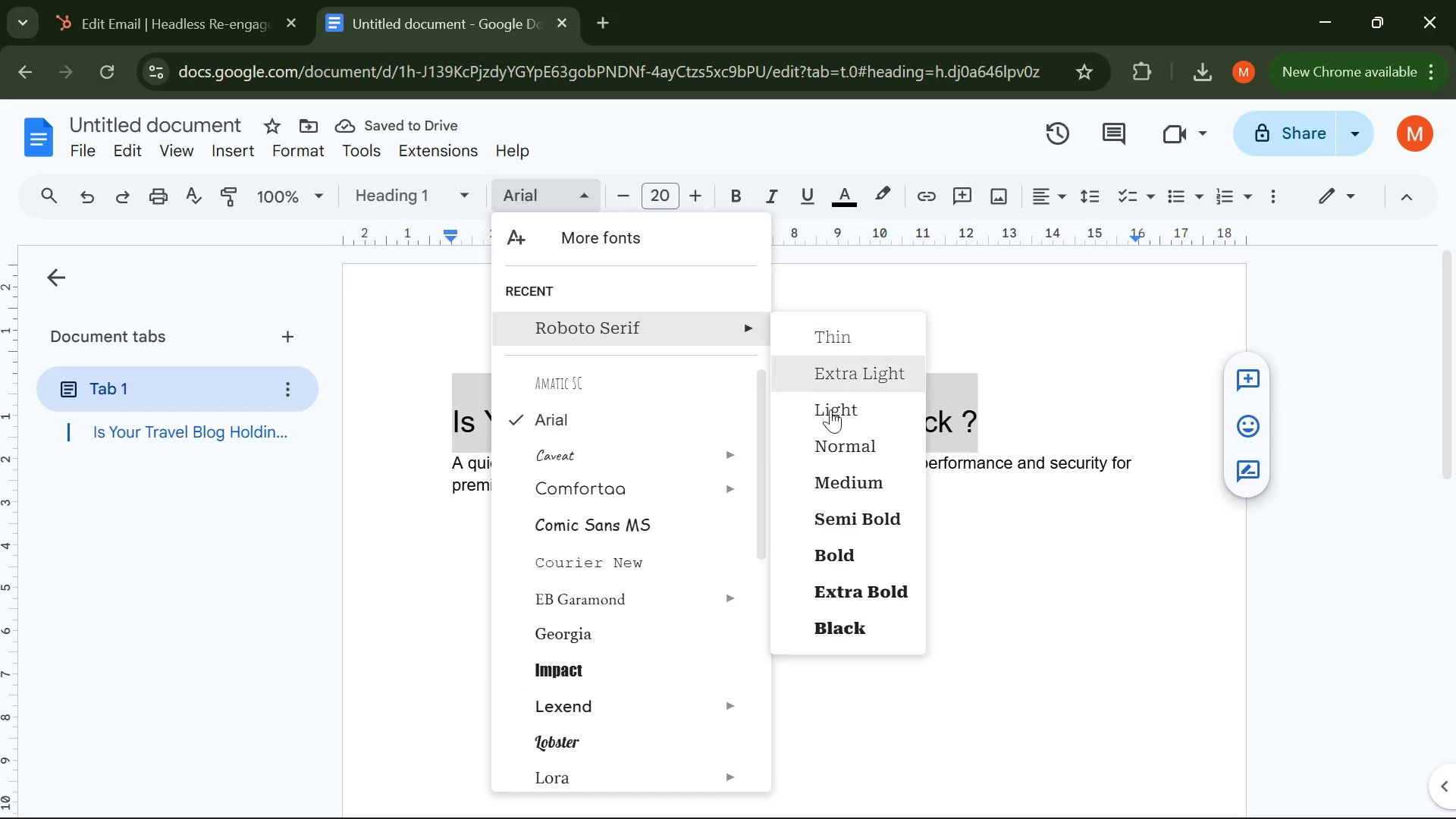 
left_click([839, 481])
 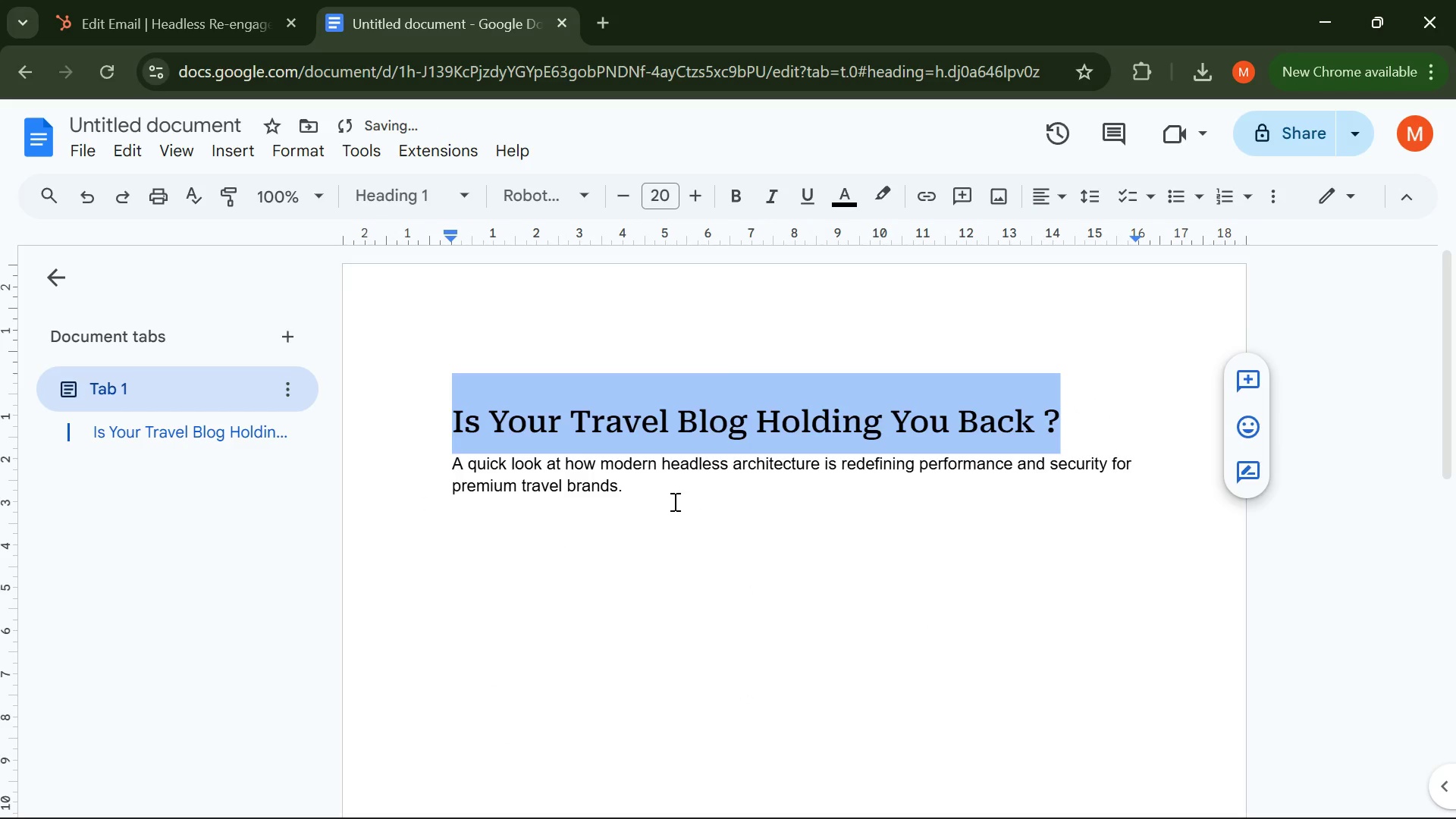 
left_click([640, 491])
 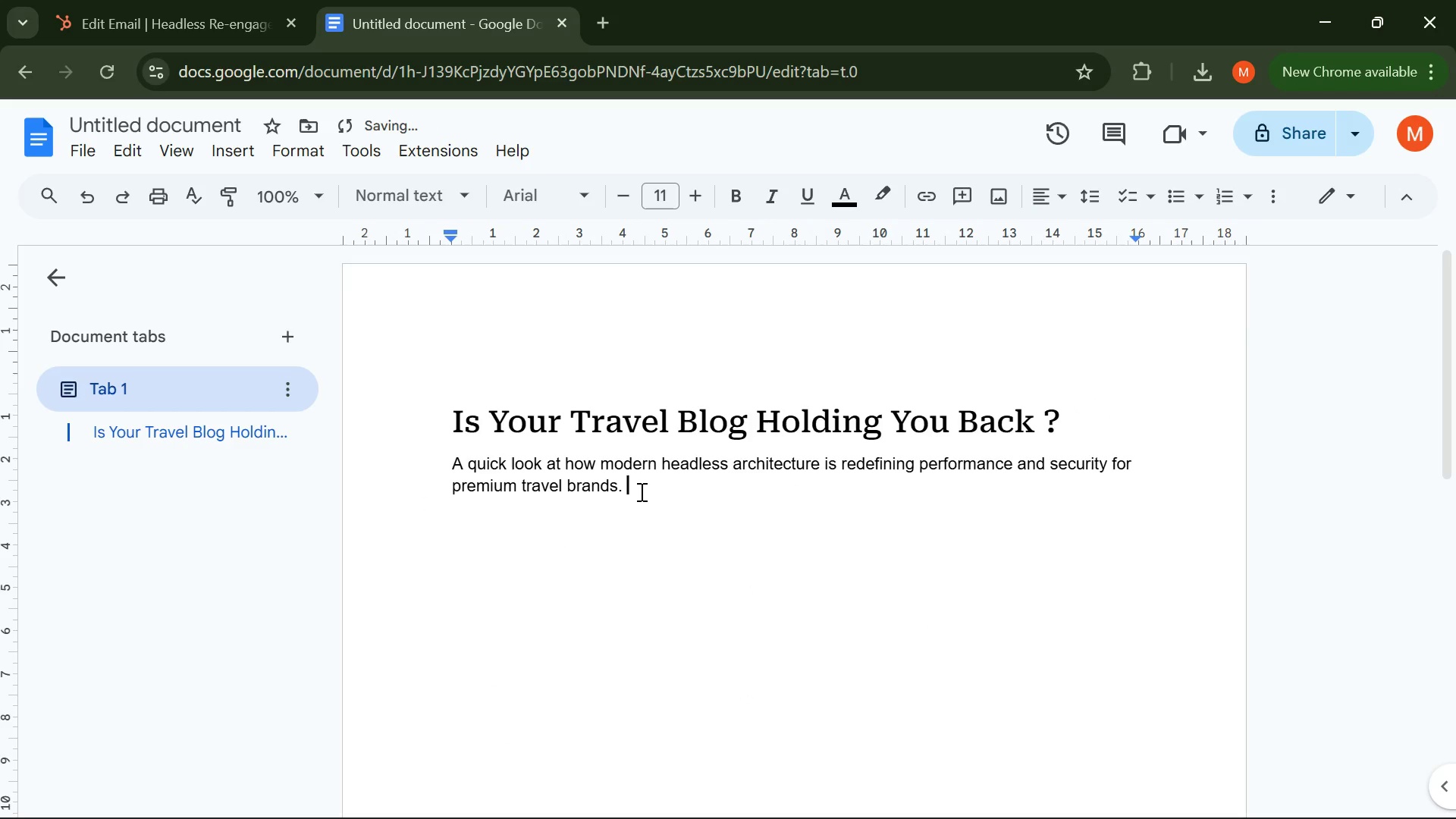 
left_click_drag(start_coordinate=[640, 491], to_coordinate=[410, 471])
 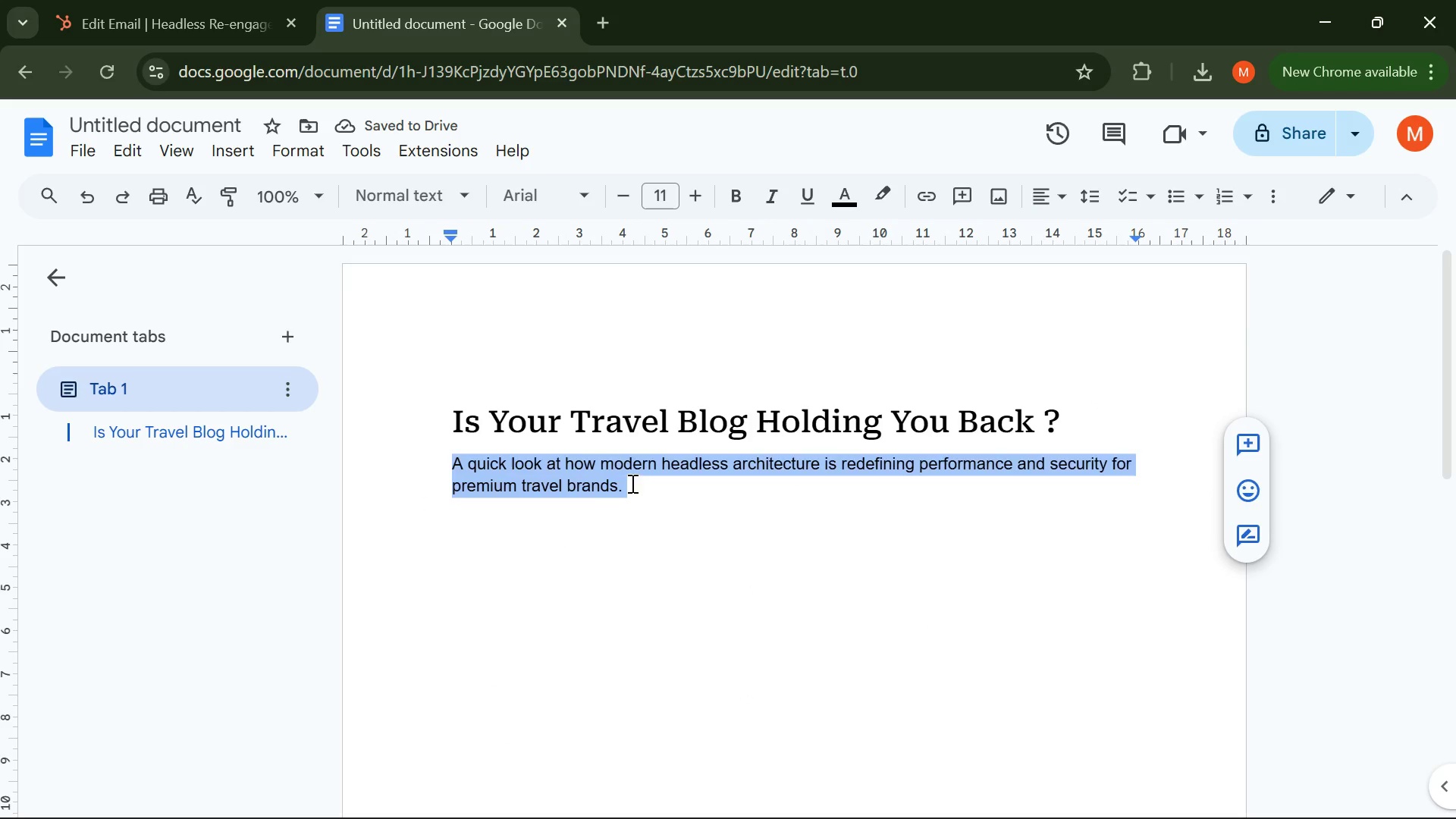 
left_click([635, 485])
 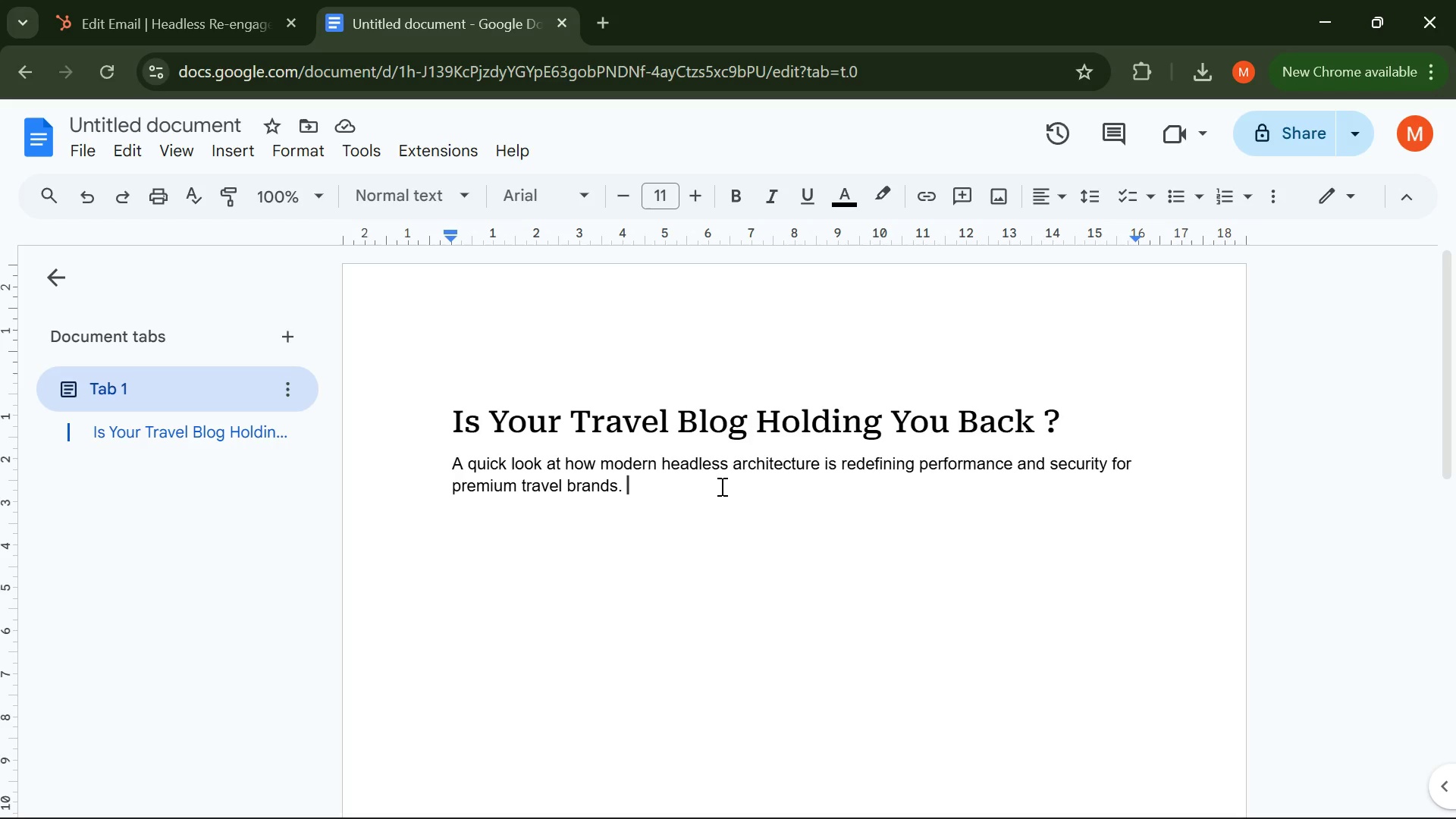 
wait(17.0)
 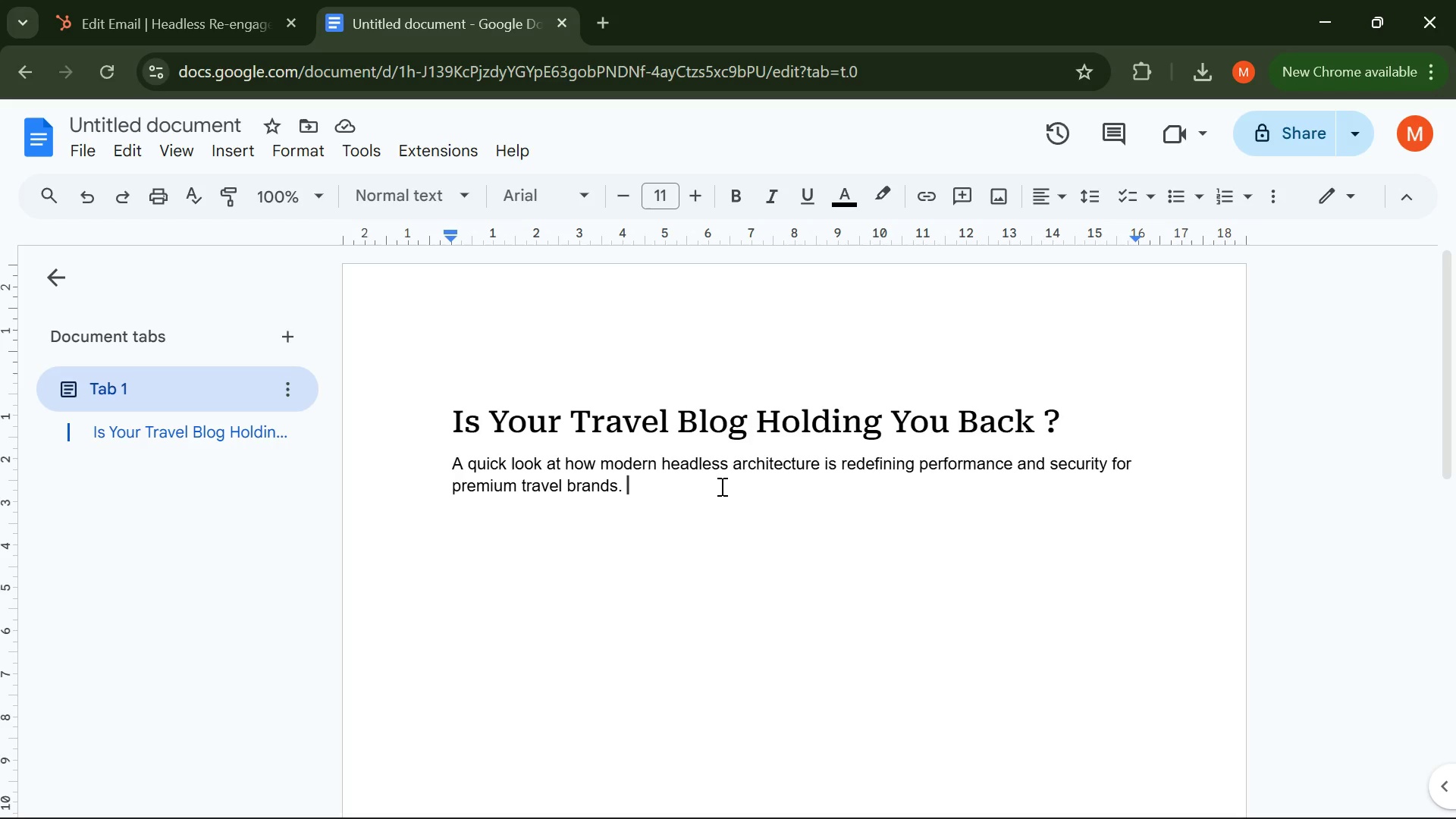 
key(Enter)
 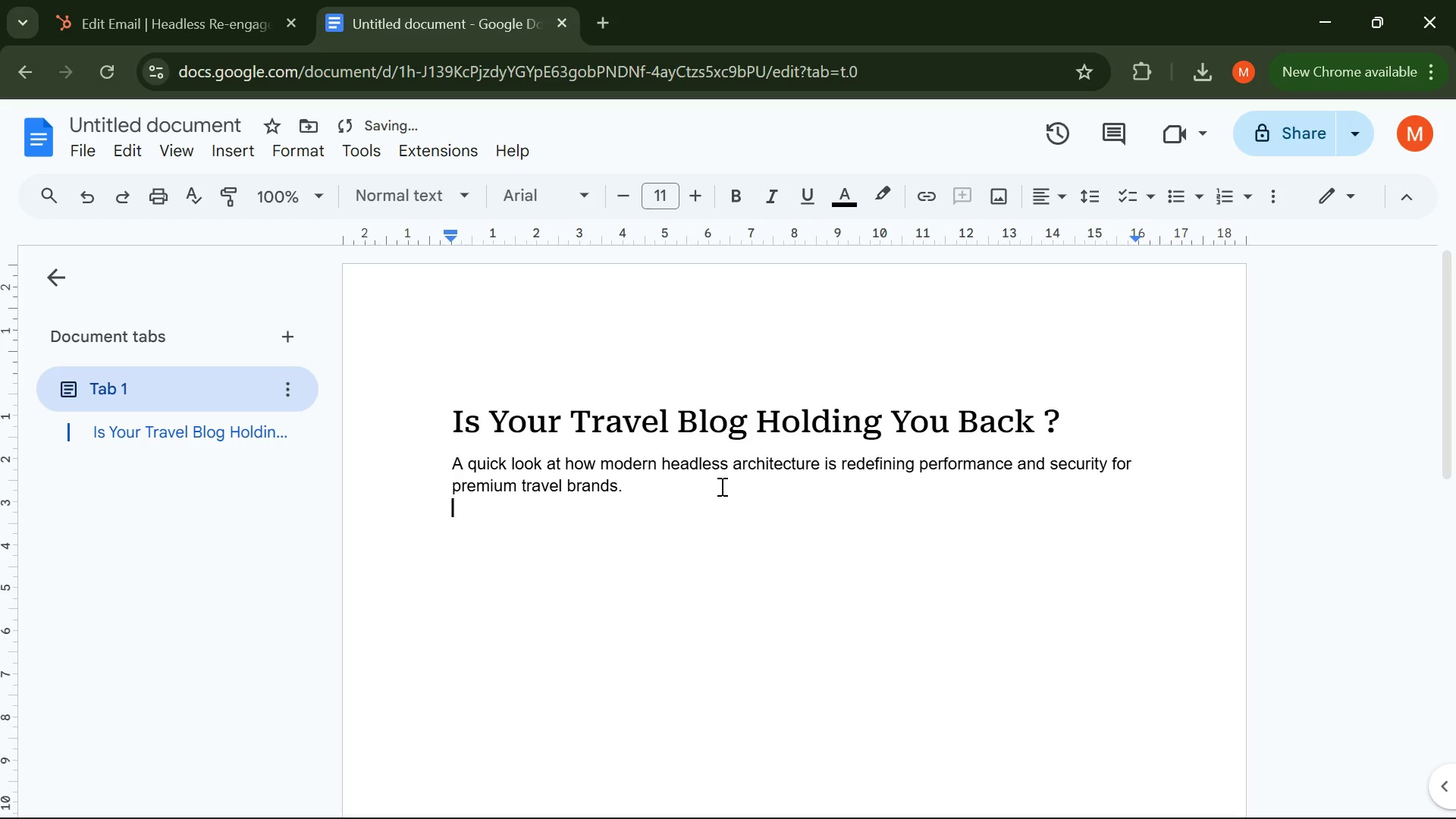 
key(Enter)
 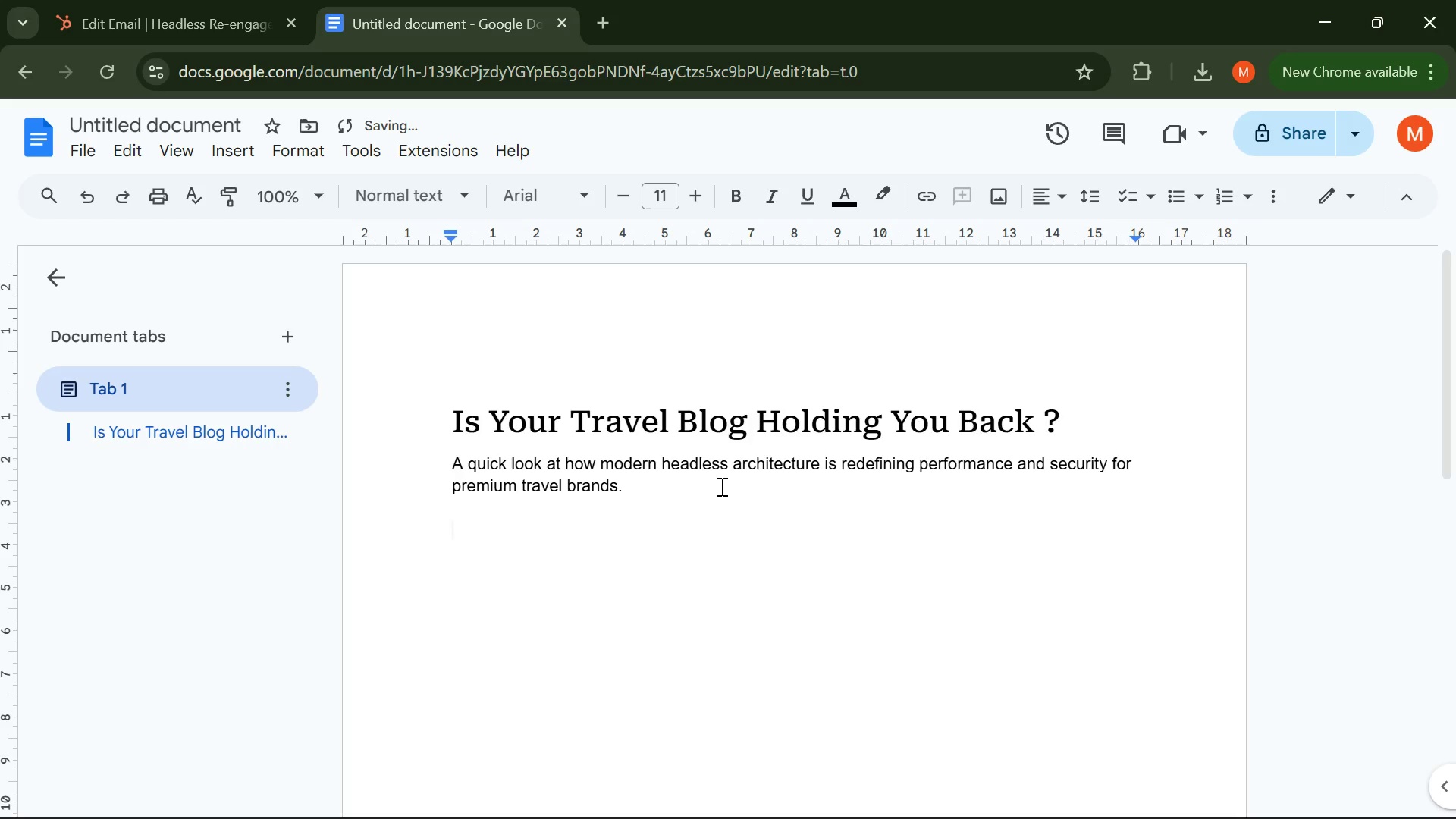 
key(CapsLock)
 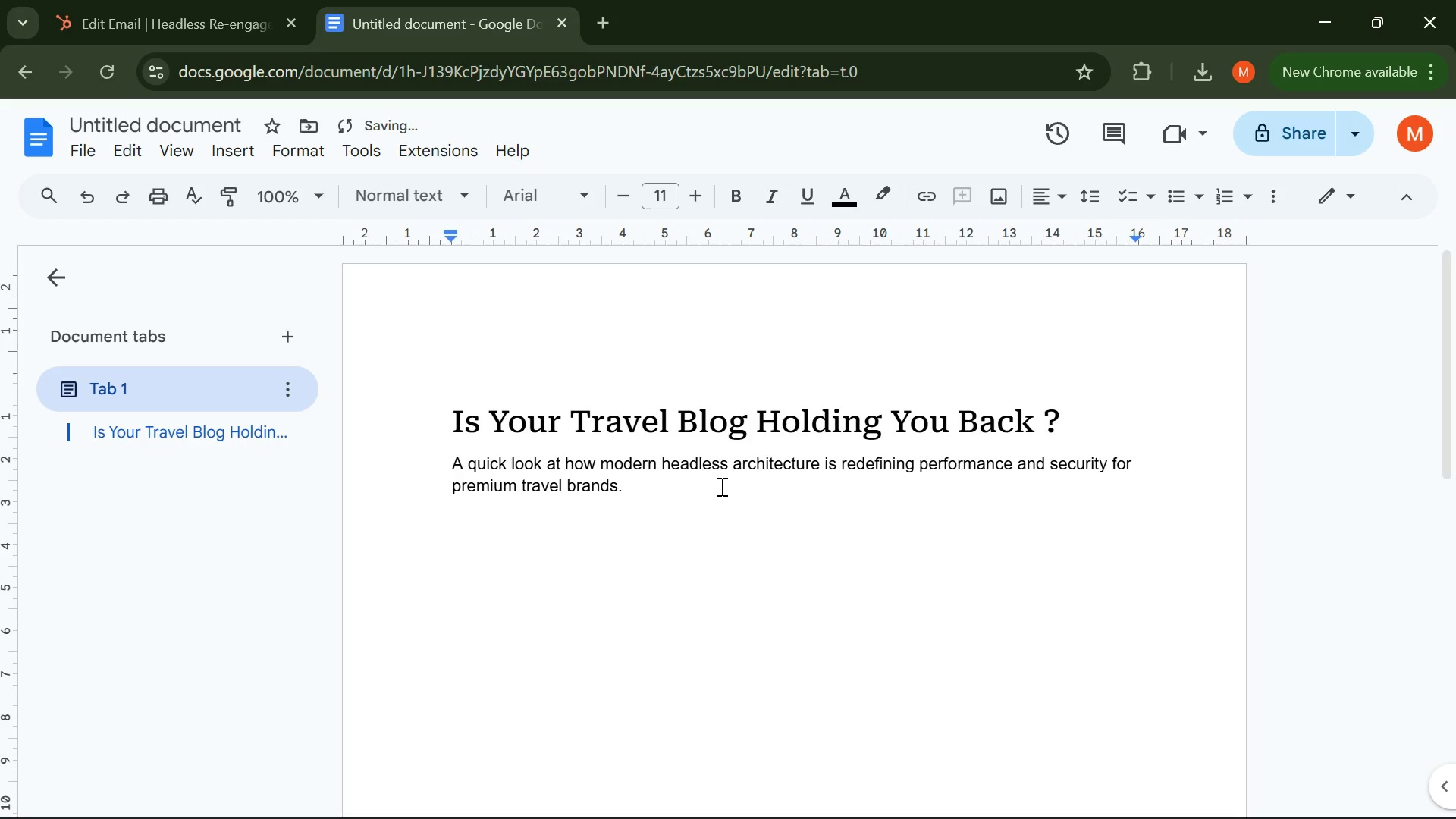 
key(H)
 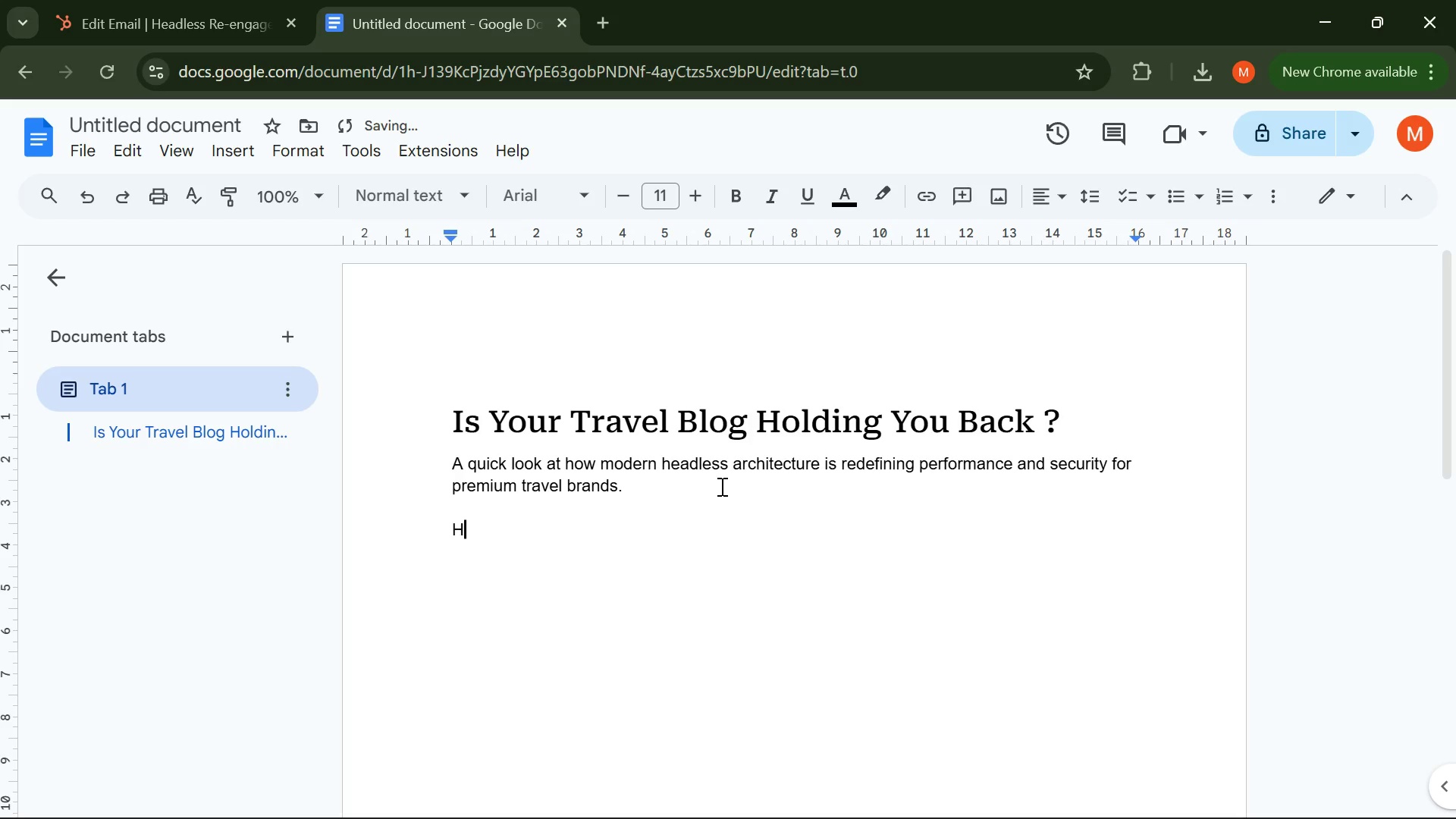 
key(CapsLock)
 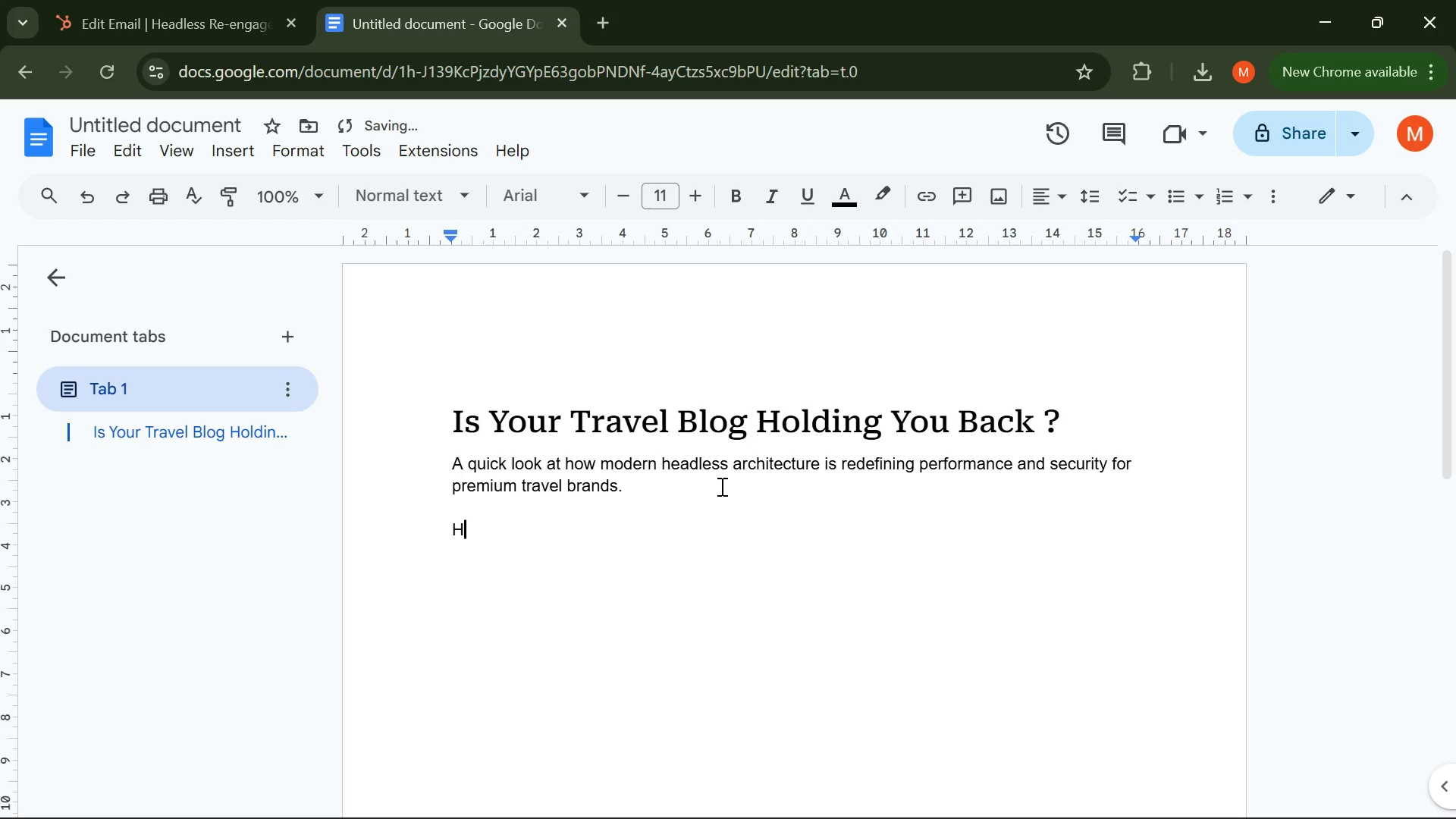 
key(I)
 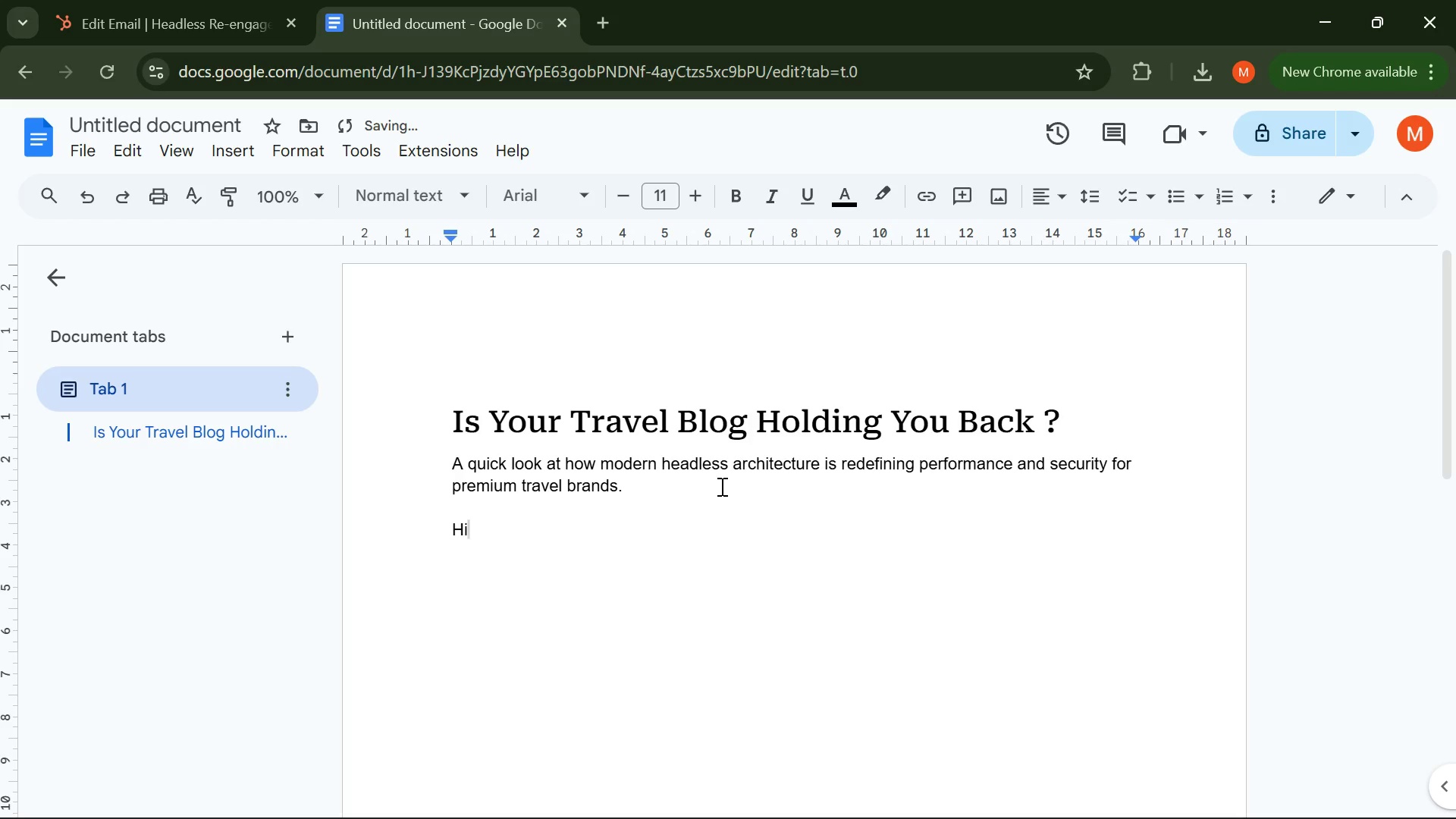 
key(Space)
 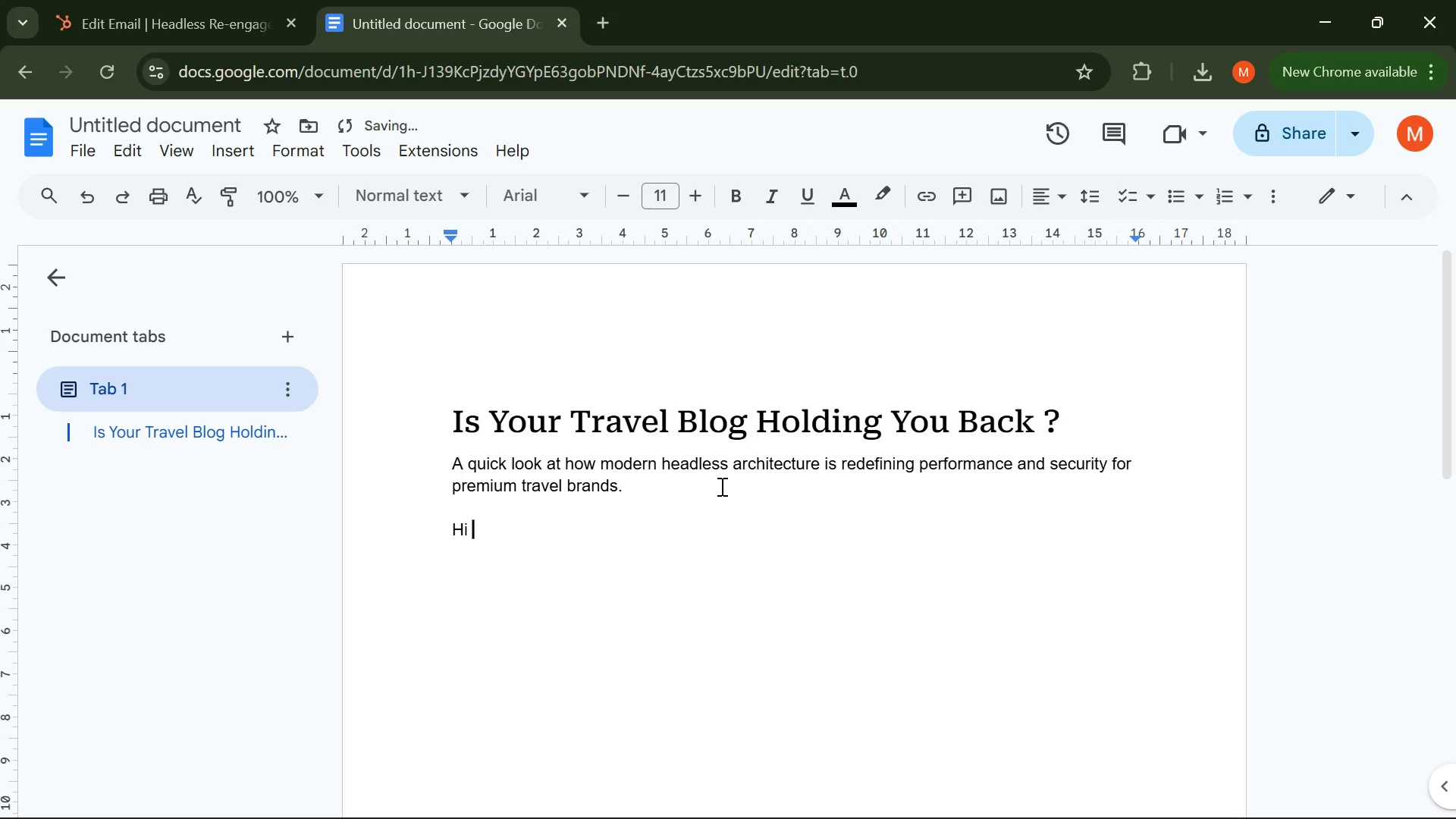 
key(Shift+BracketLeft)
 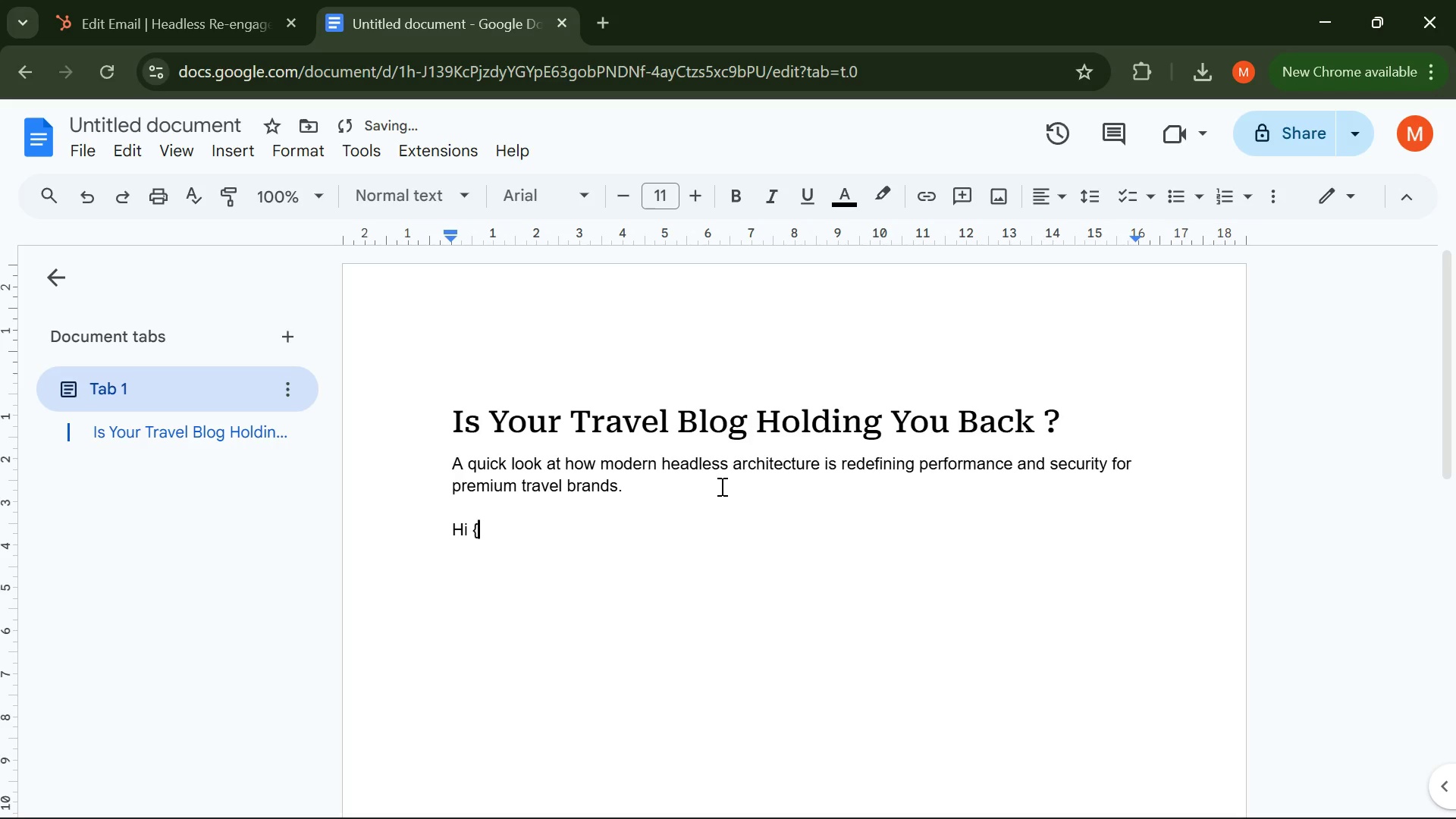 
key(Shift+BracketLeft)
 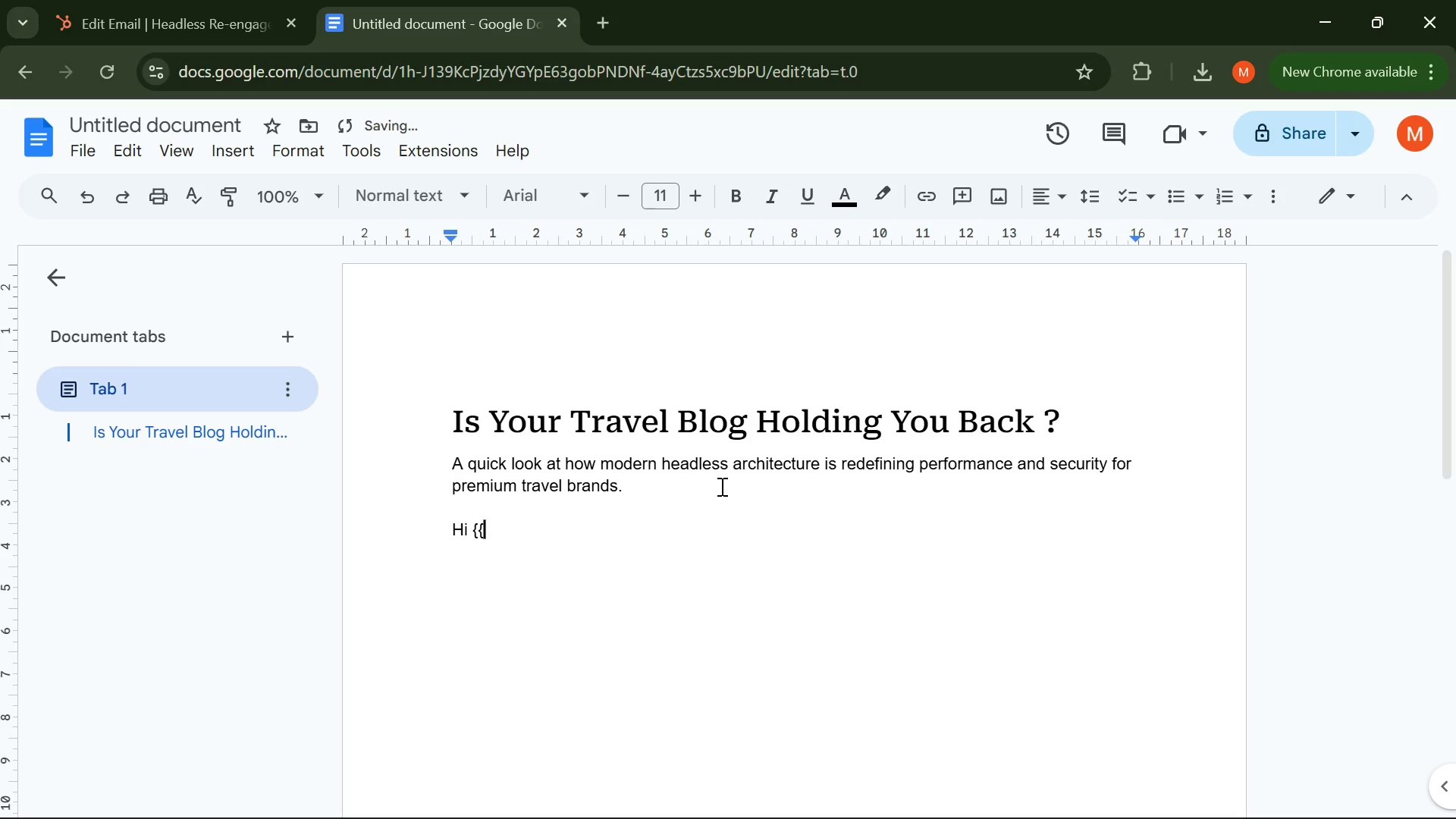 
key(Shift+BracketRight)
 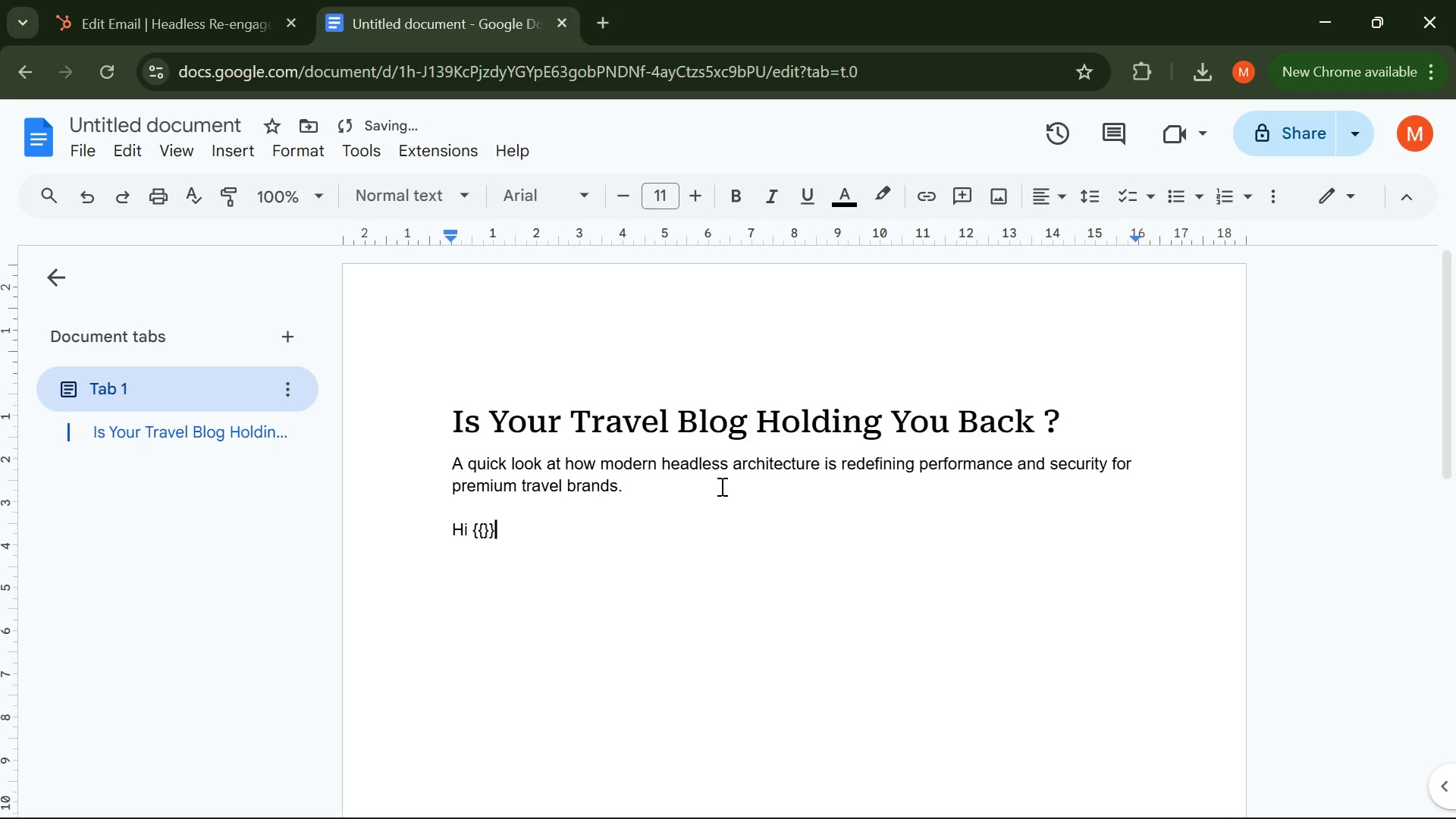 
key(Shift+BracketRight)
 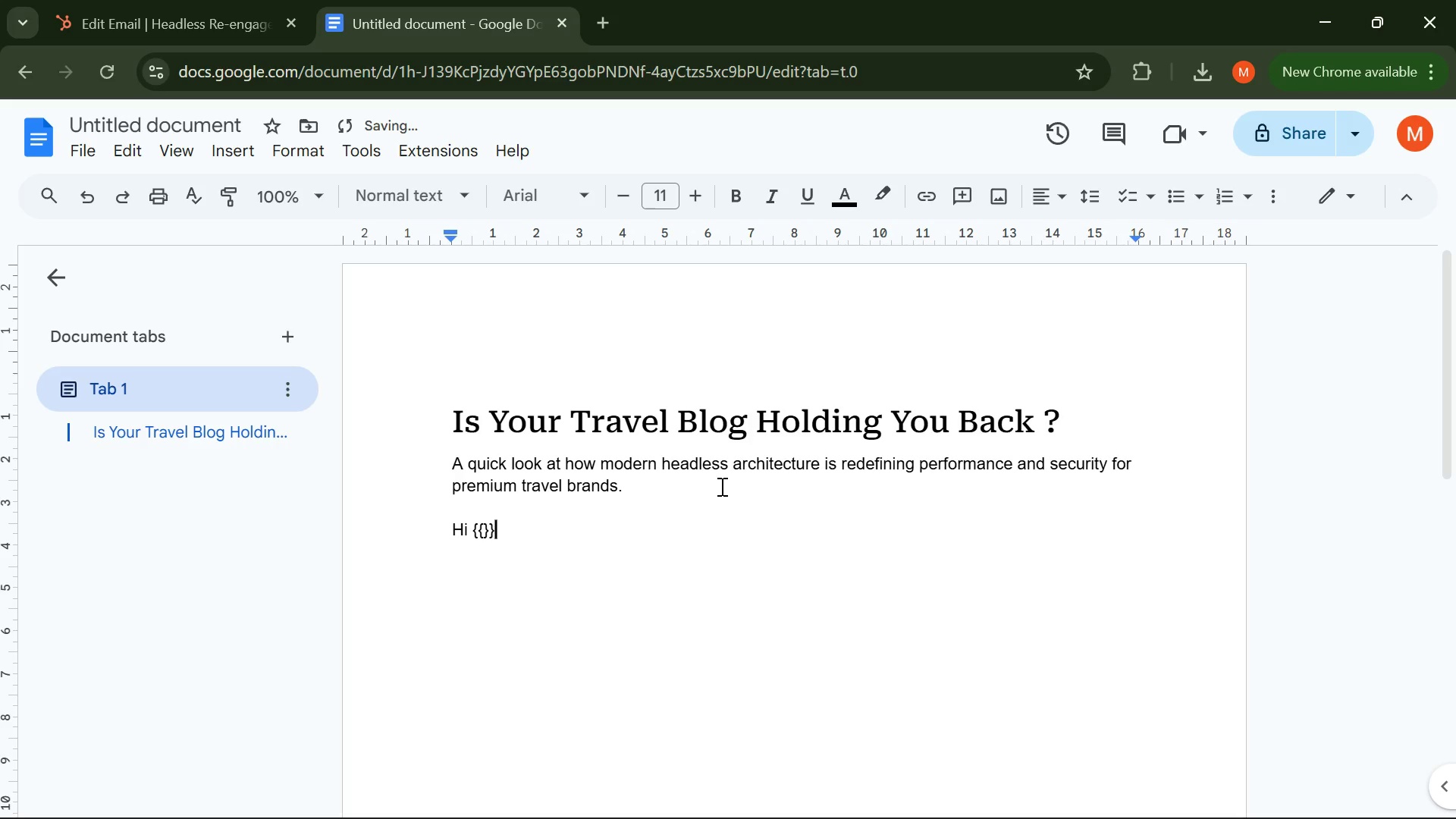 
key(ArrowLeft)
 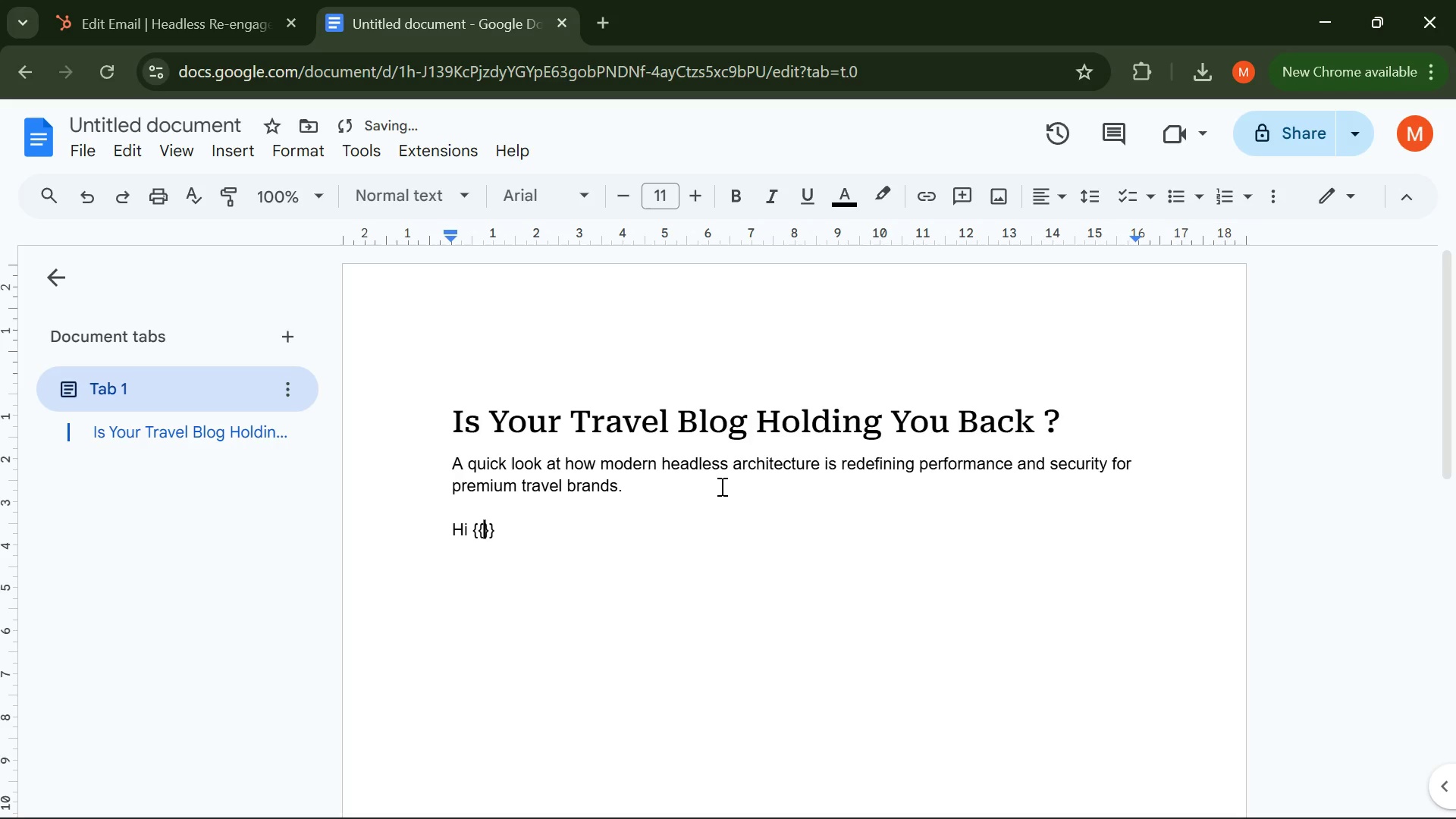 
key(ArrowLeft)
 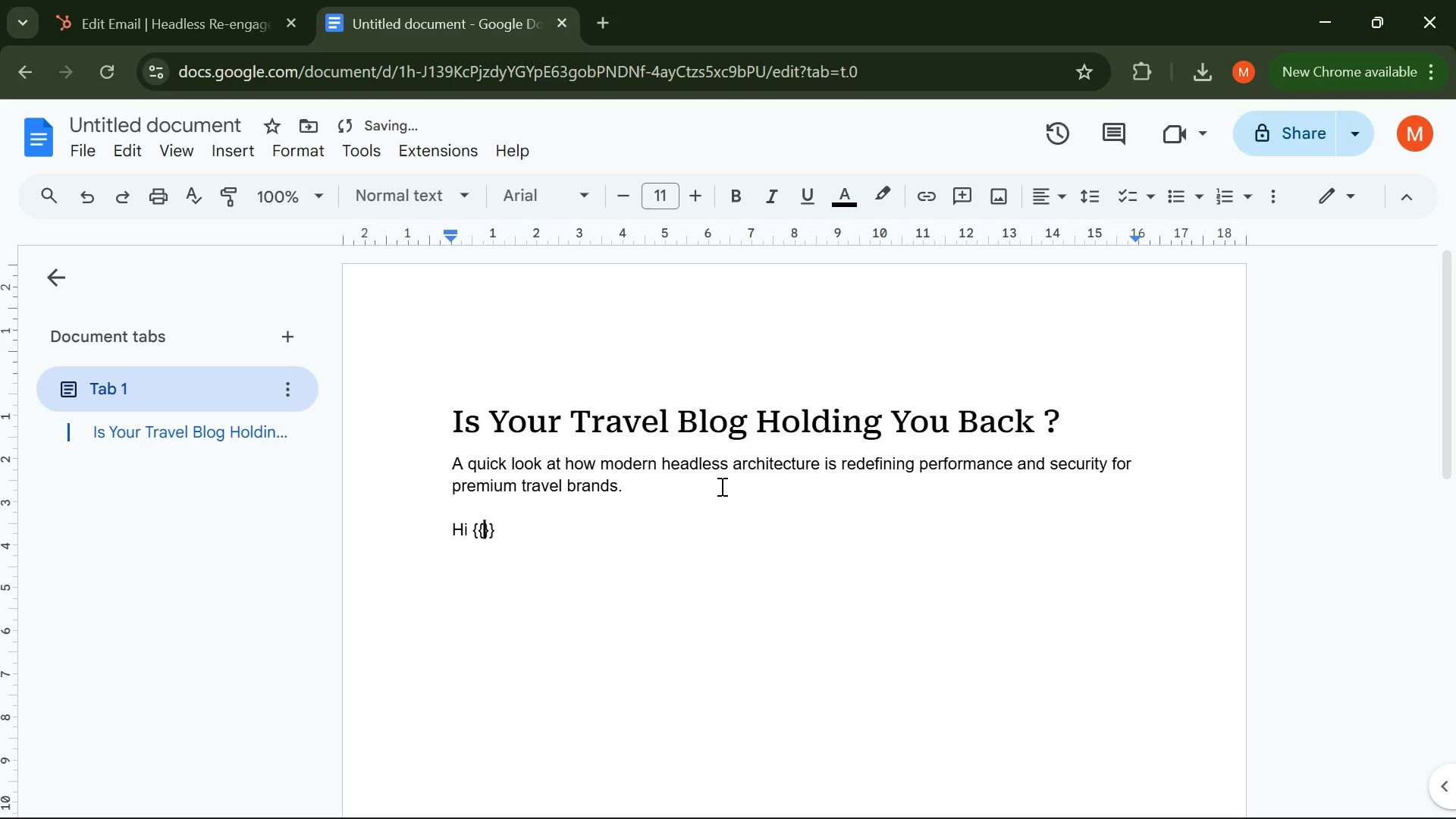 
type(Contact )
key(Backspace)
type(.firs)
key(Backspace)
key(Backspace)
key(Backspace)
type(firs)
key(Backspace)
key(Backspace)
key(Backspace)
key(Backspace)
type(irstname)
 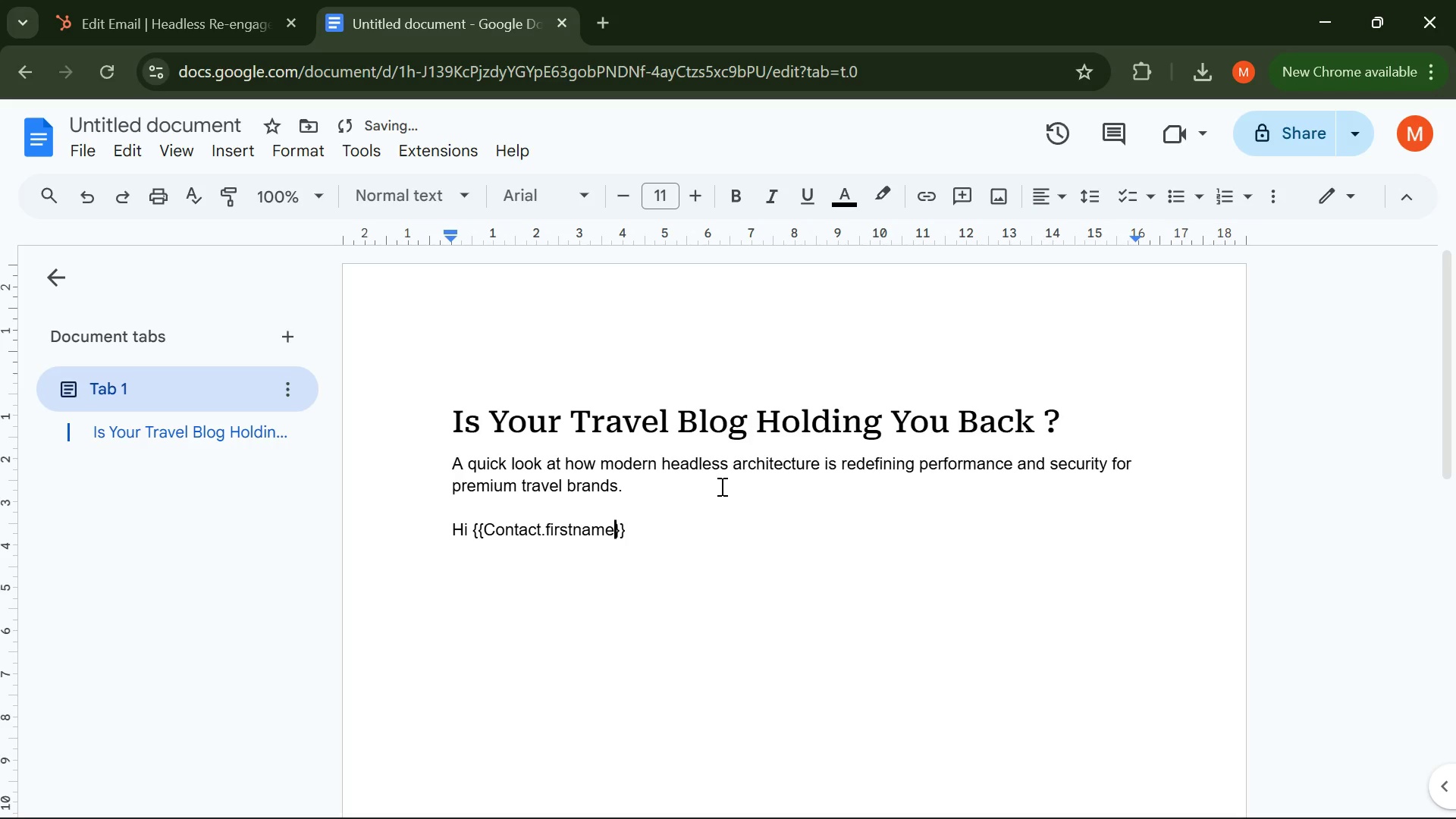 
hold_key(key=ArrowLeft, duration=0.95)
 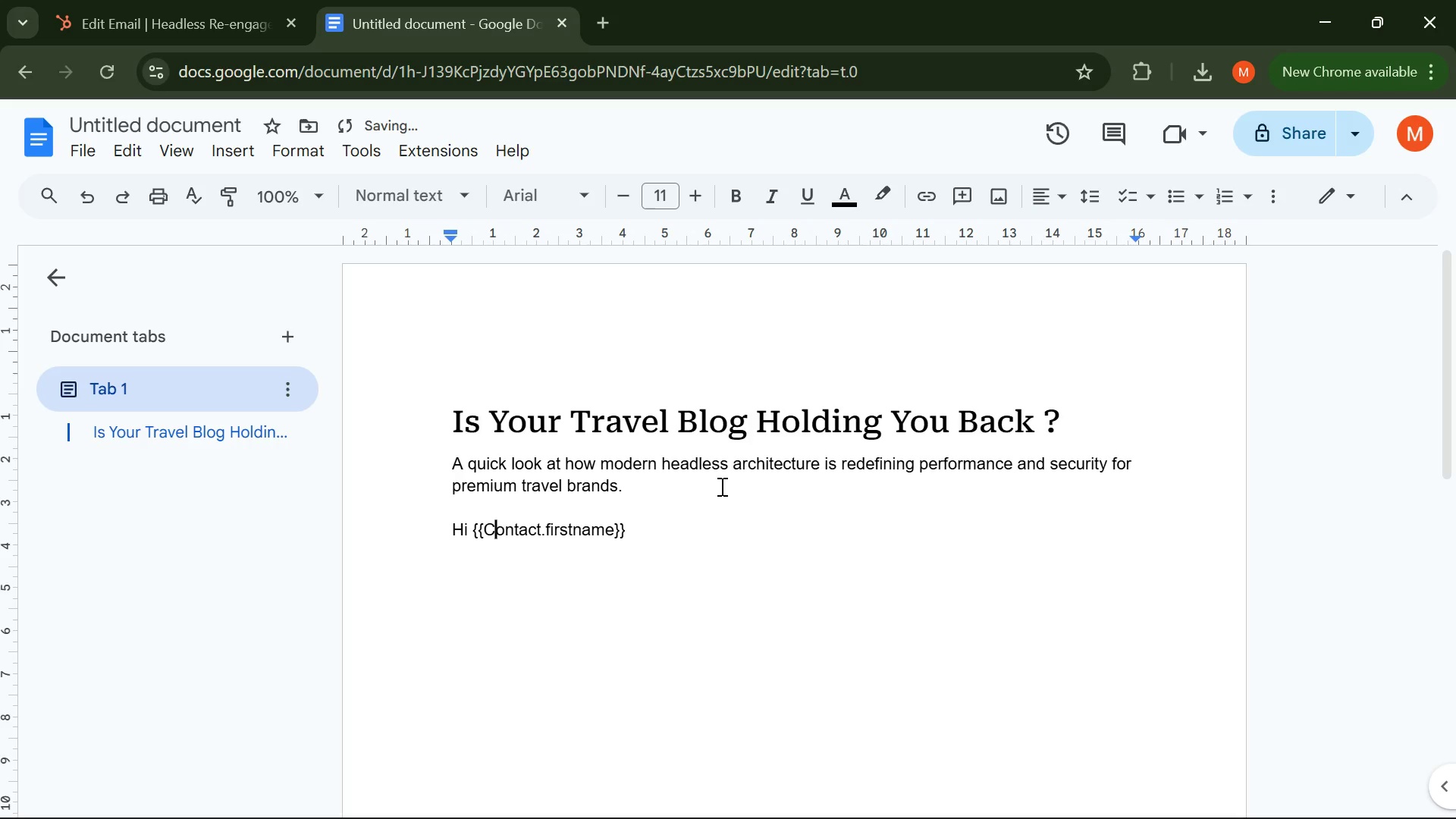 
key(ArrowLeft)
 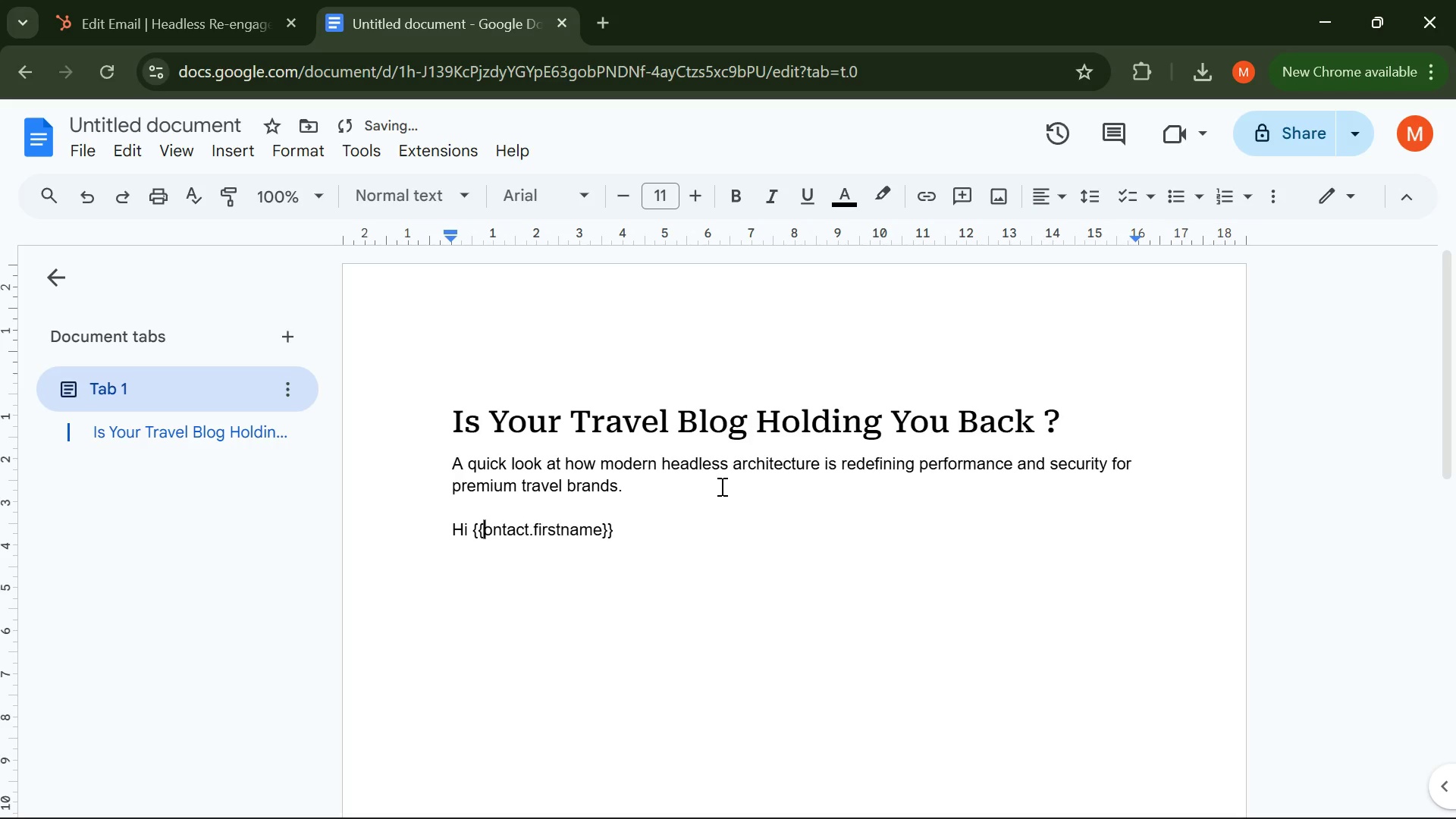 
key(Backspace)
 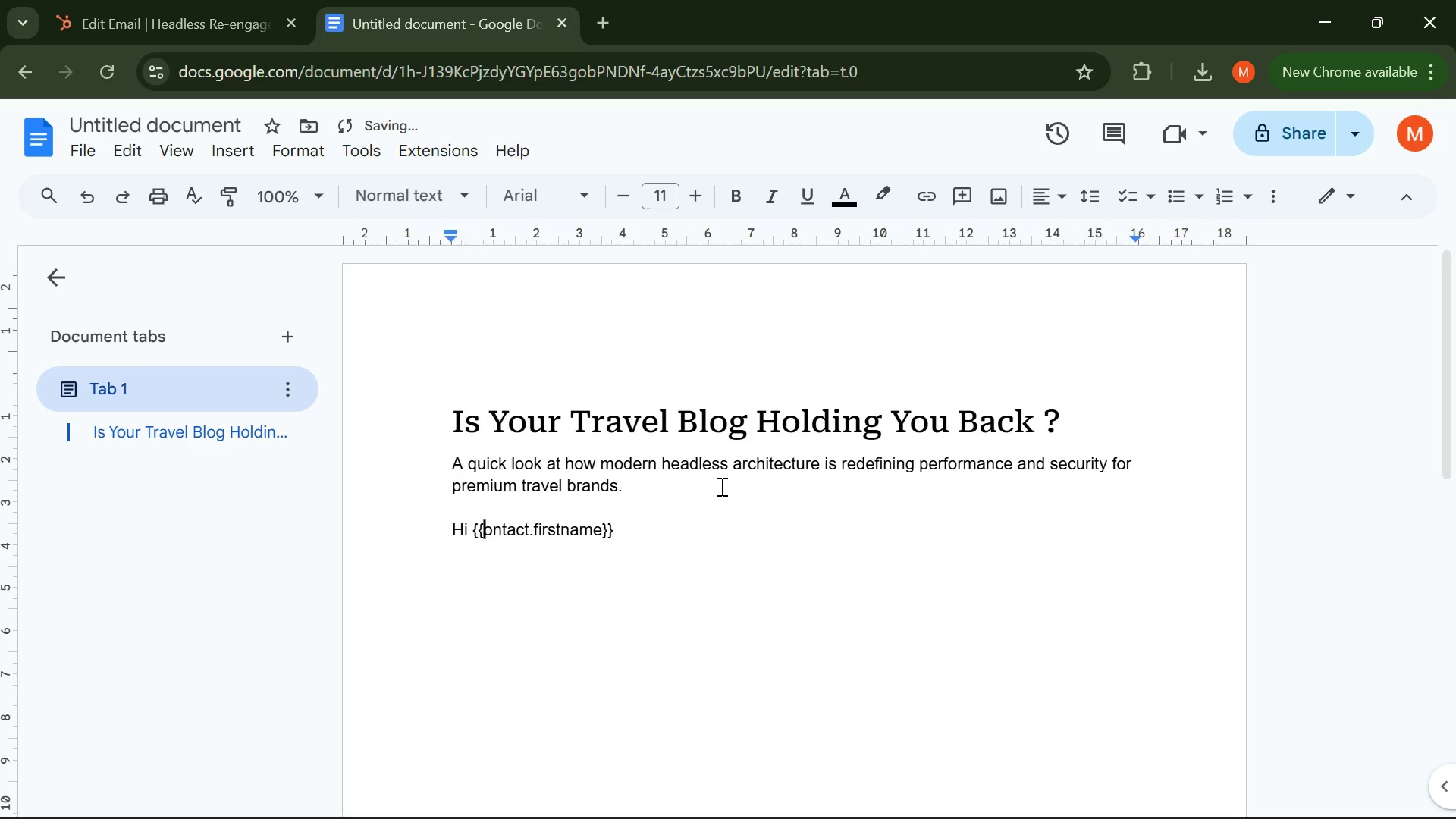 
key(C)
 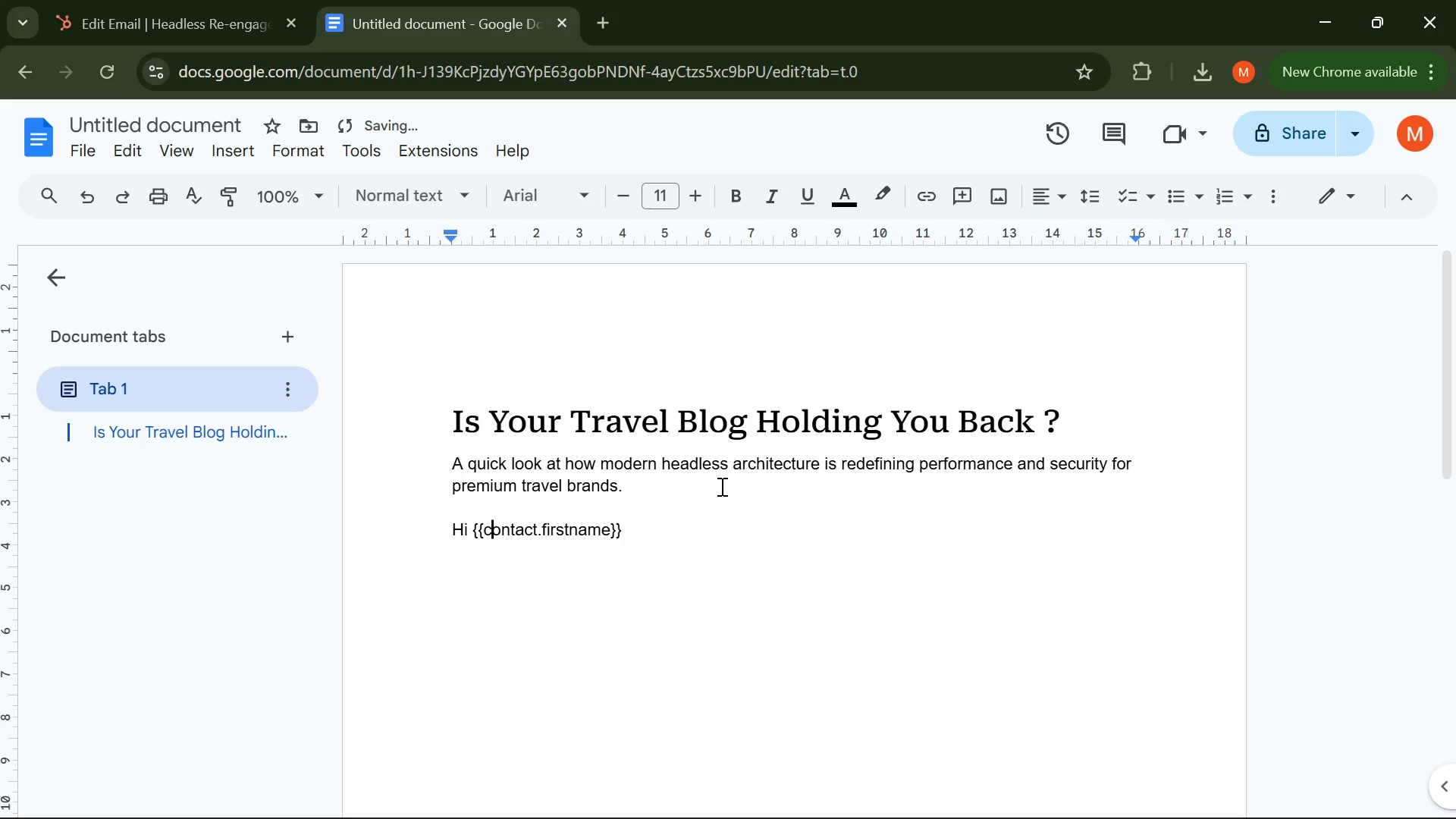 
key(Control+ArrowRight)
 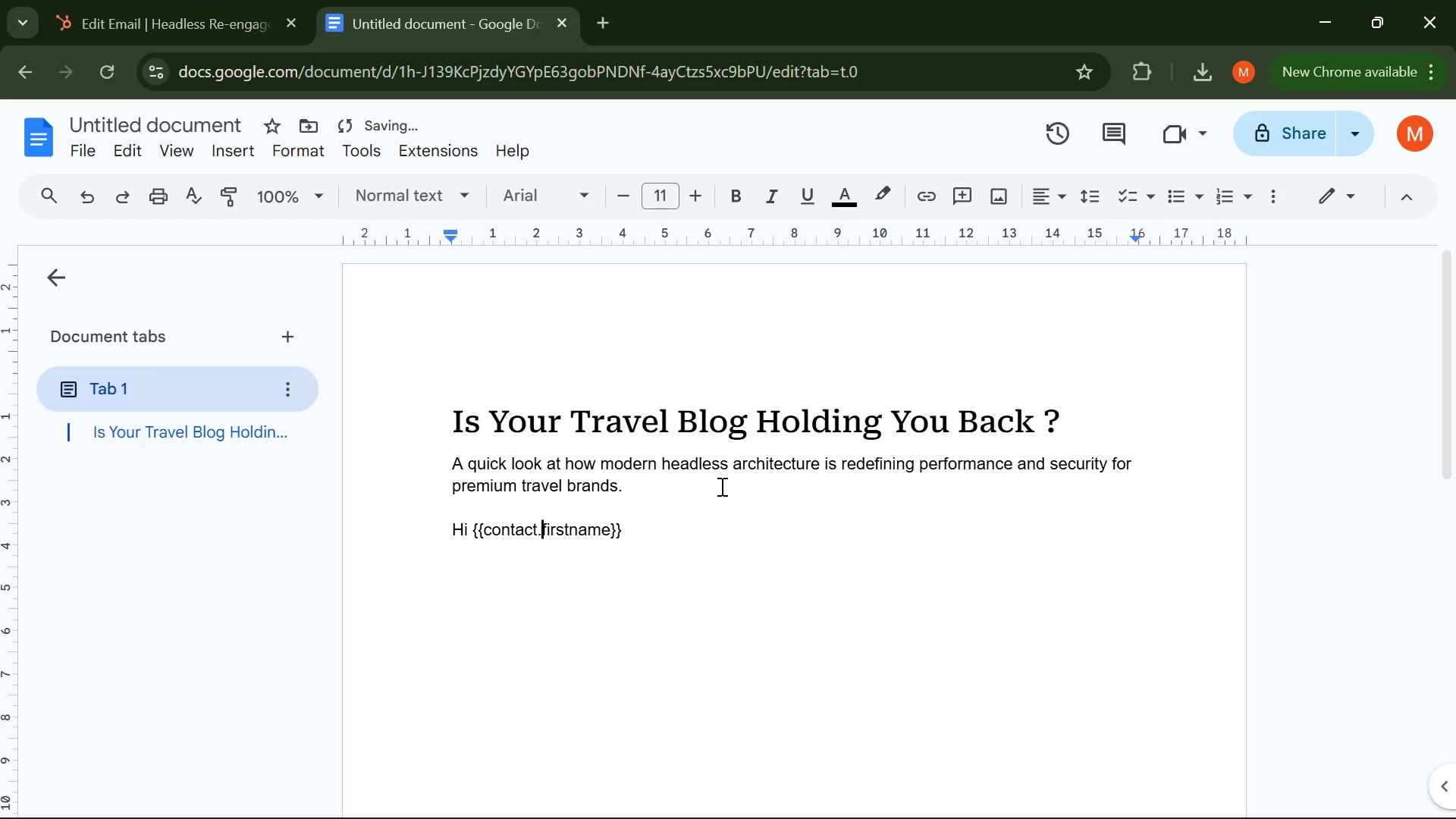 
key(Control+ArrowRight)
 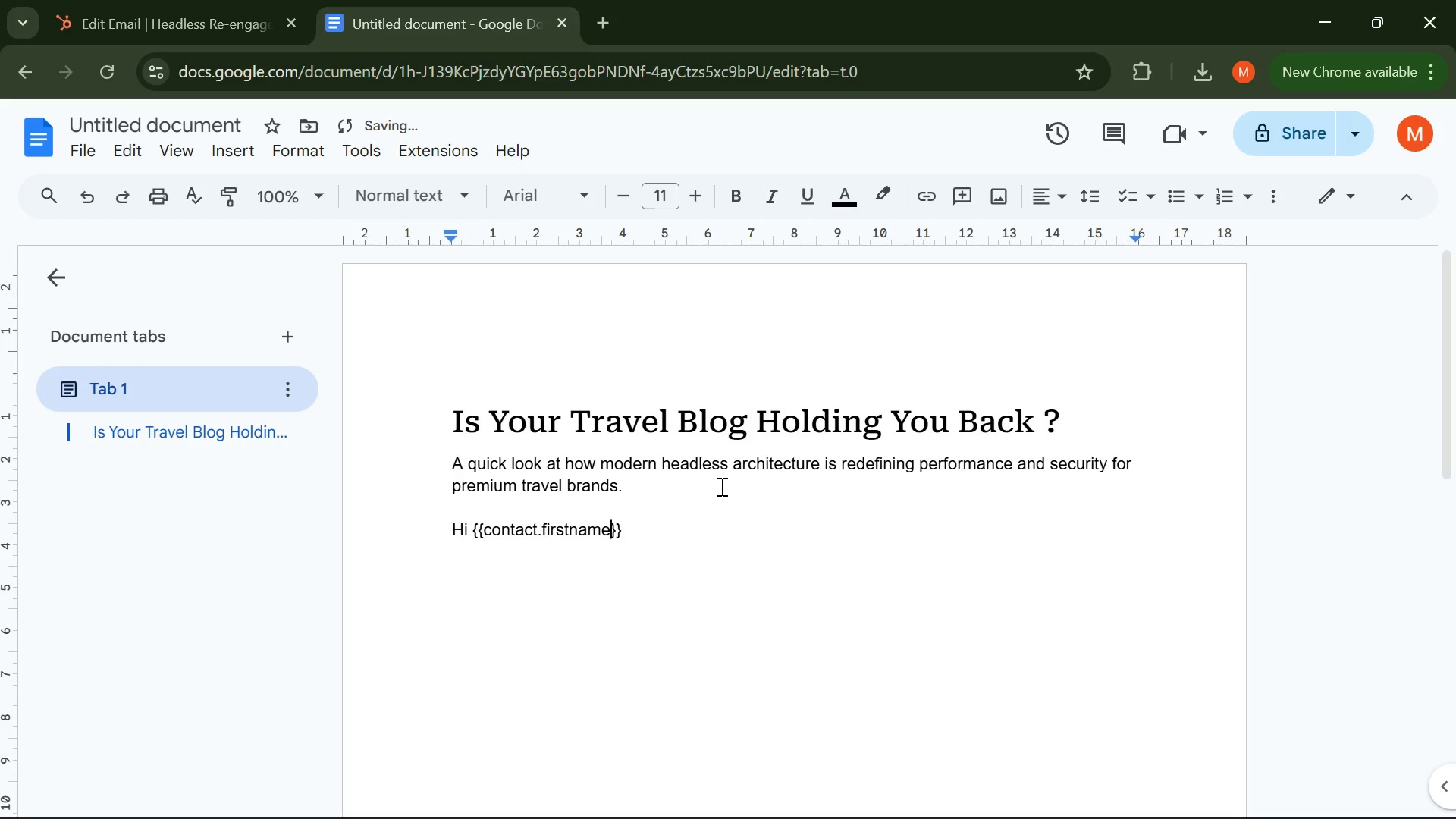 
key(Control+ArrowRight)
 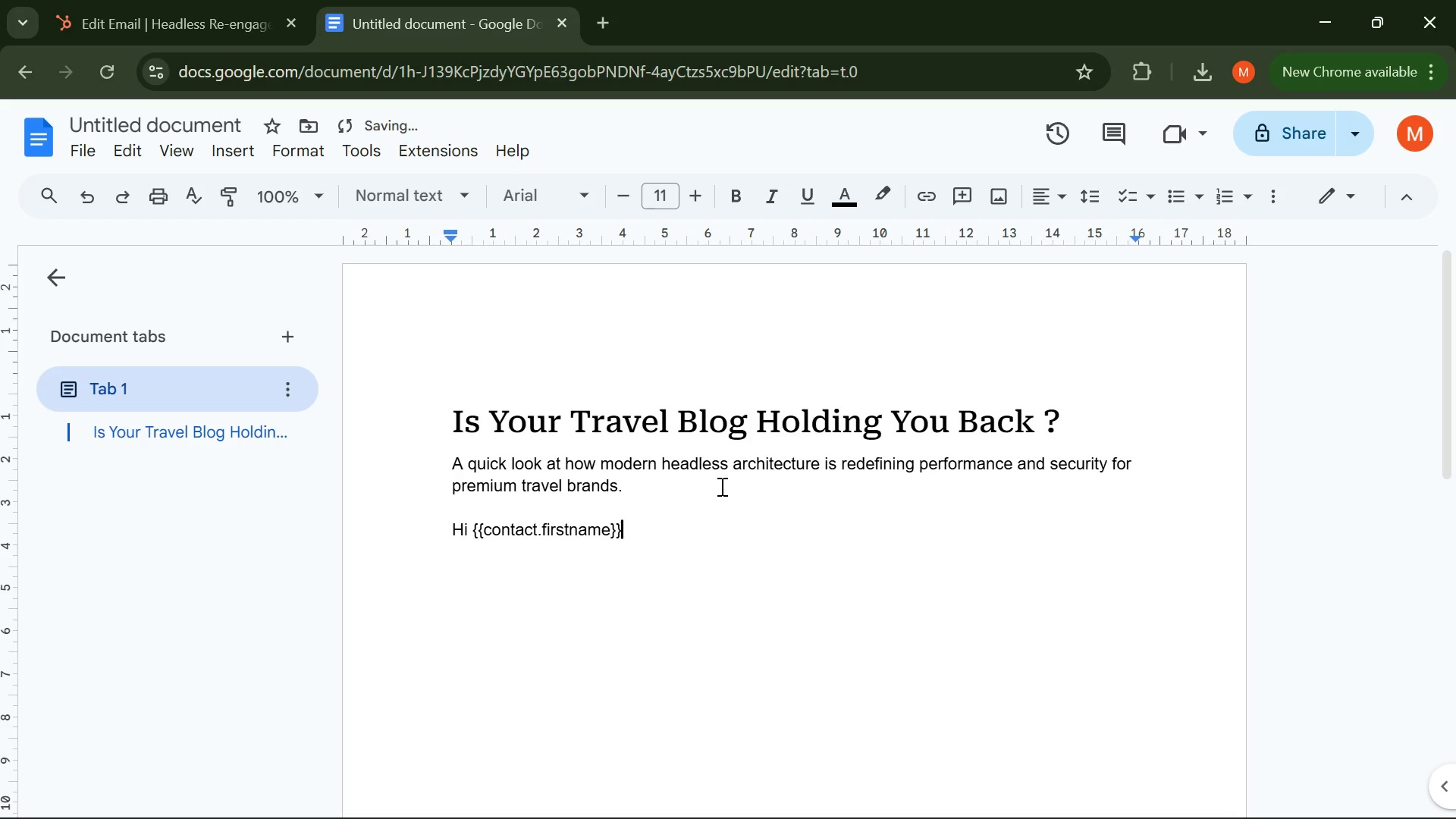 
key(Control+ArrowRight)
 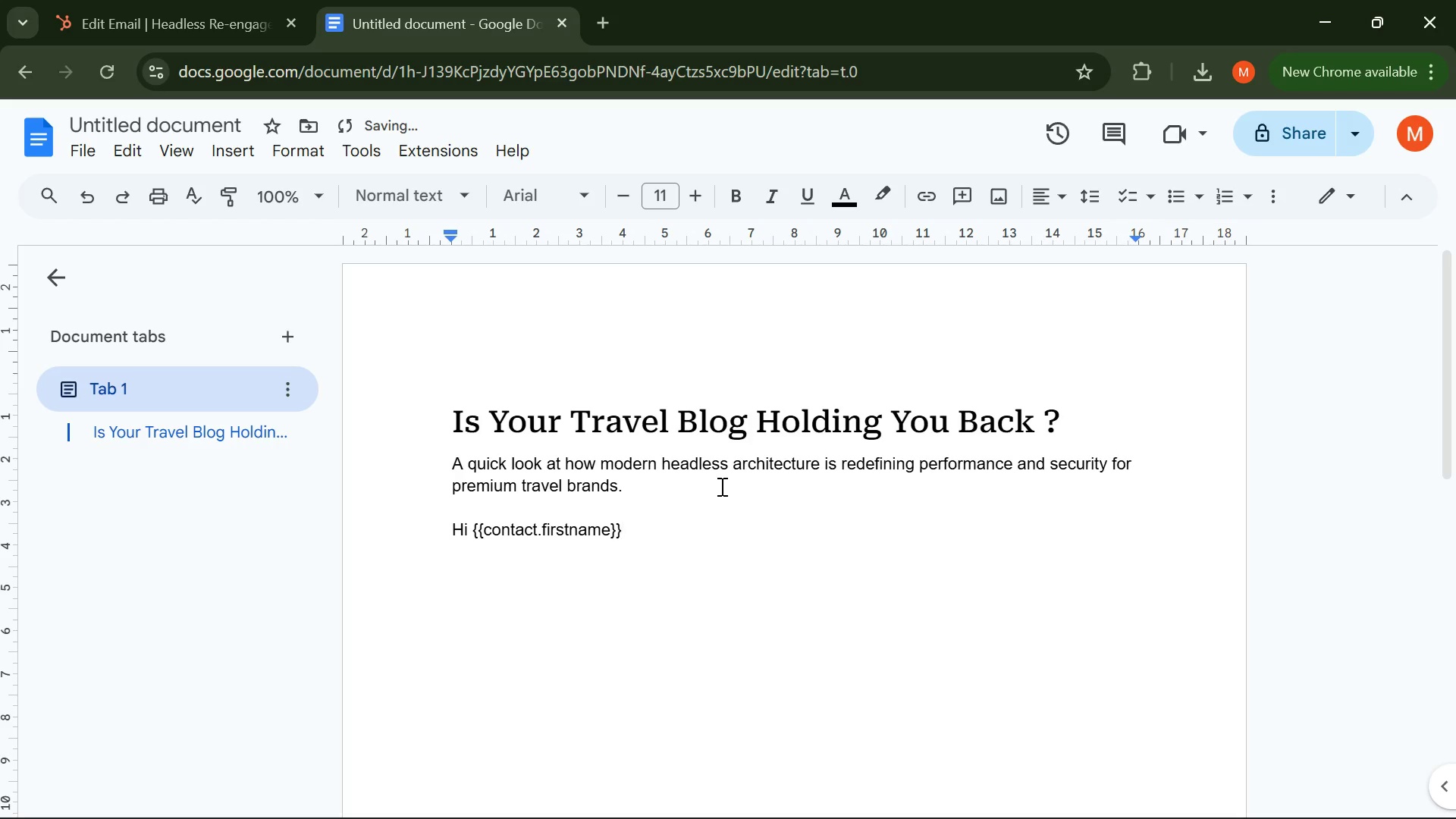 
key(Comma)
 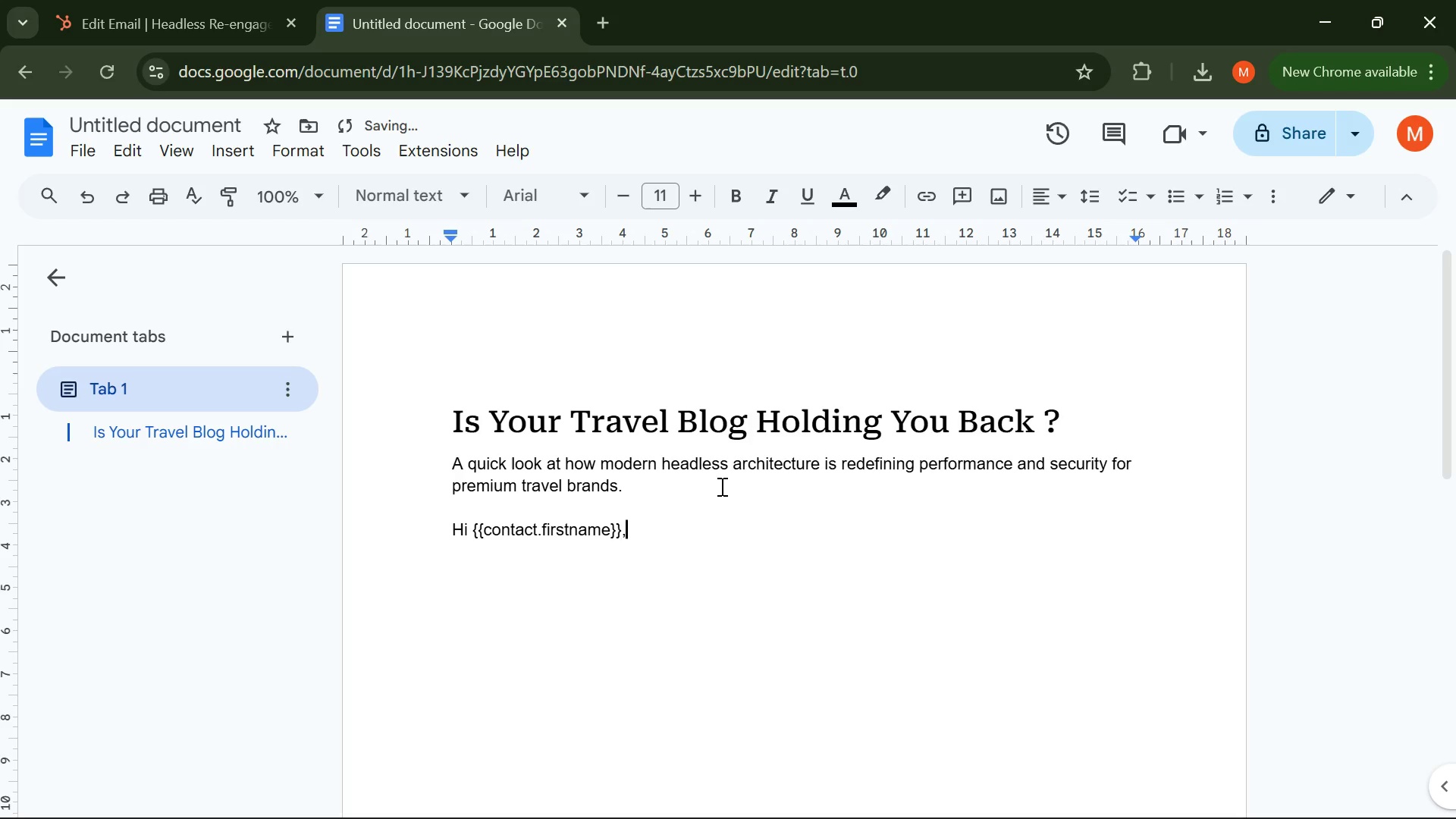 
key(Space)
 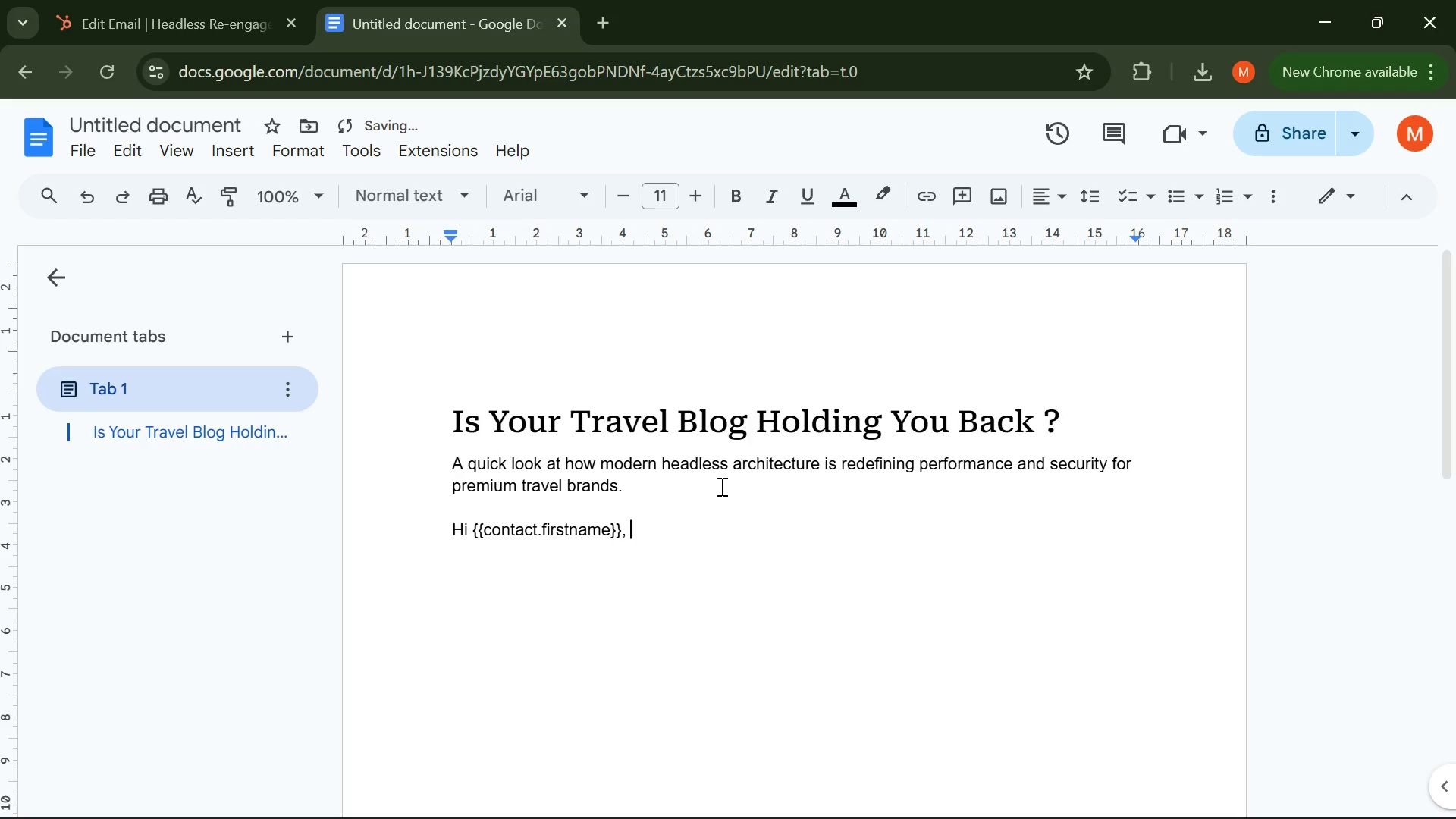 
key(Enter)
 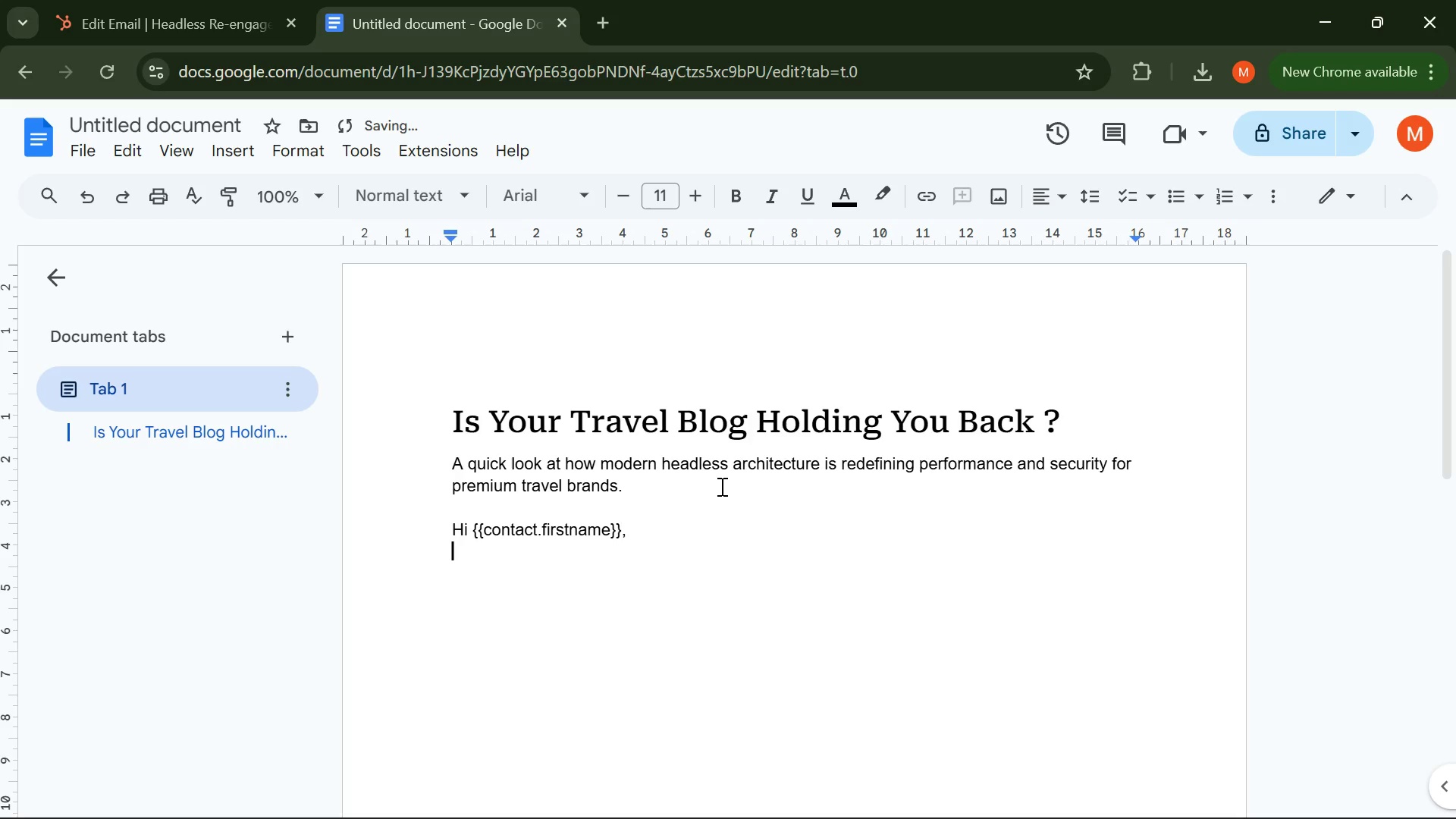 
type(We noticed your cu)
key(Backspace)
key(Backspace)
key(Backspace)
key(Backspace)
type(a)
key(Backspace)
type( are currently using {{}})
 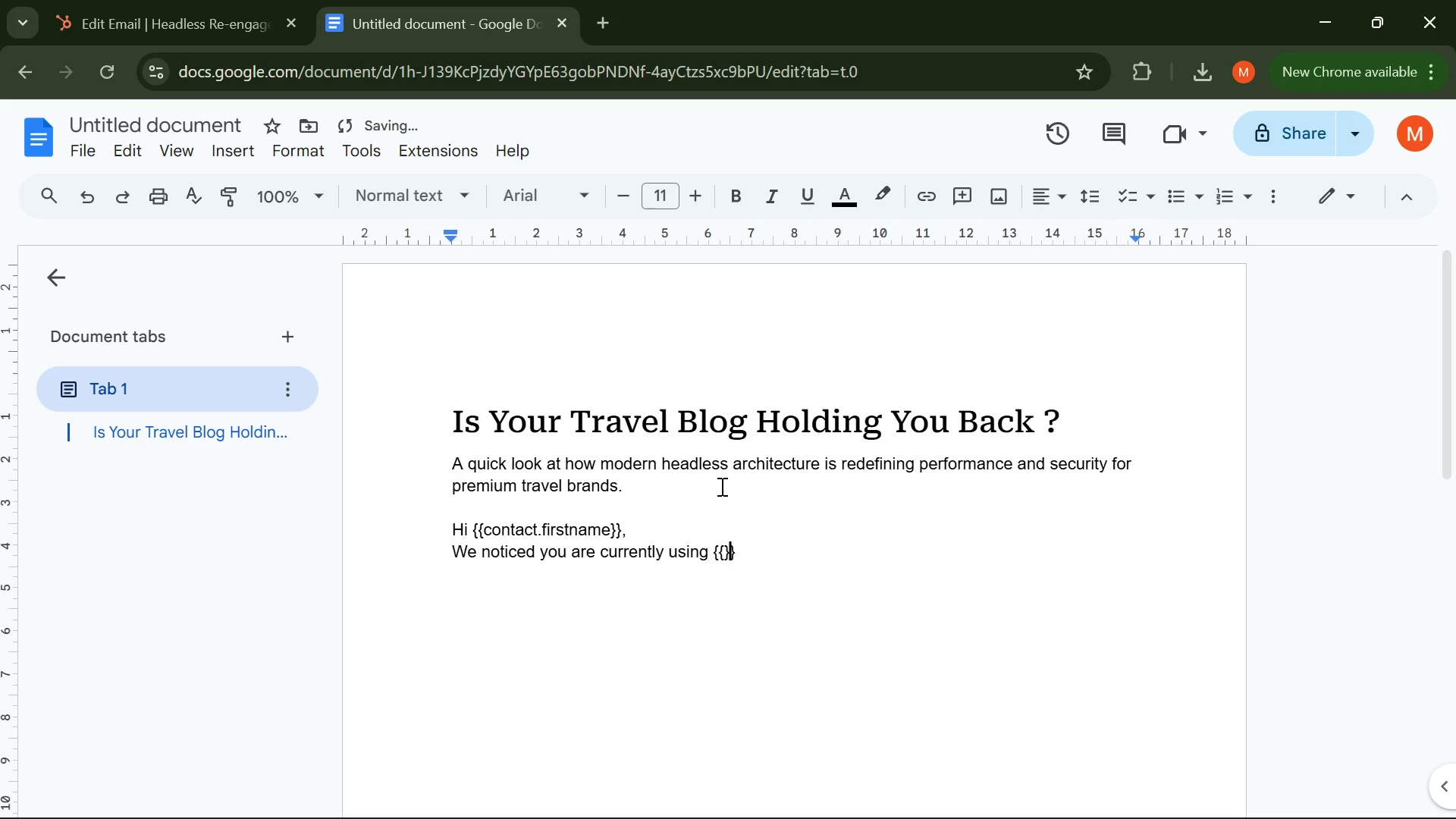 
 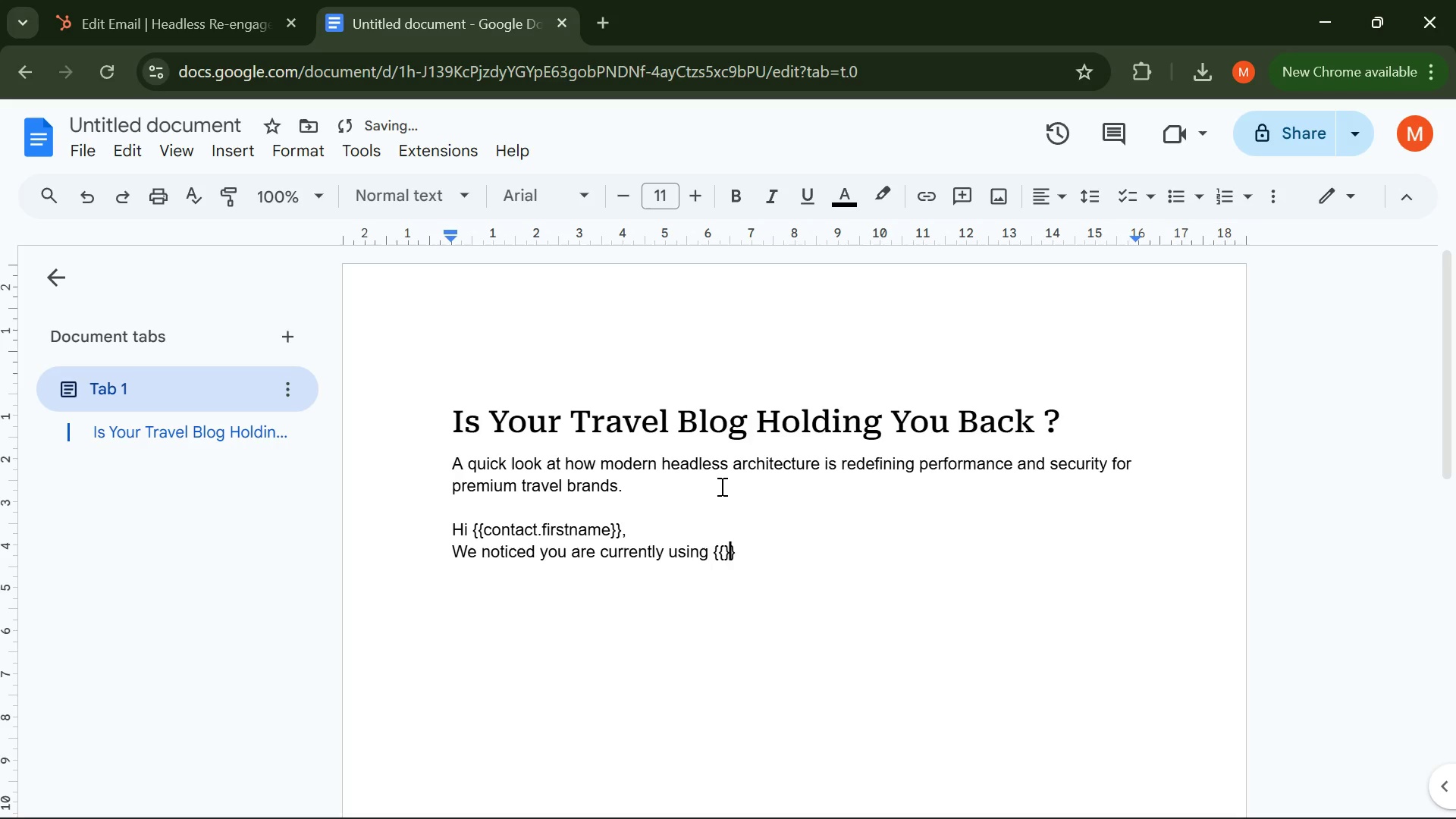 
key(ArrowLeft)
 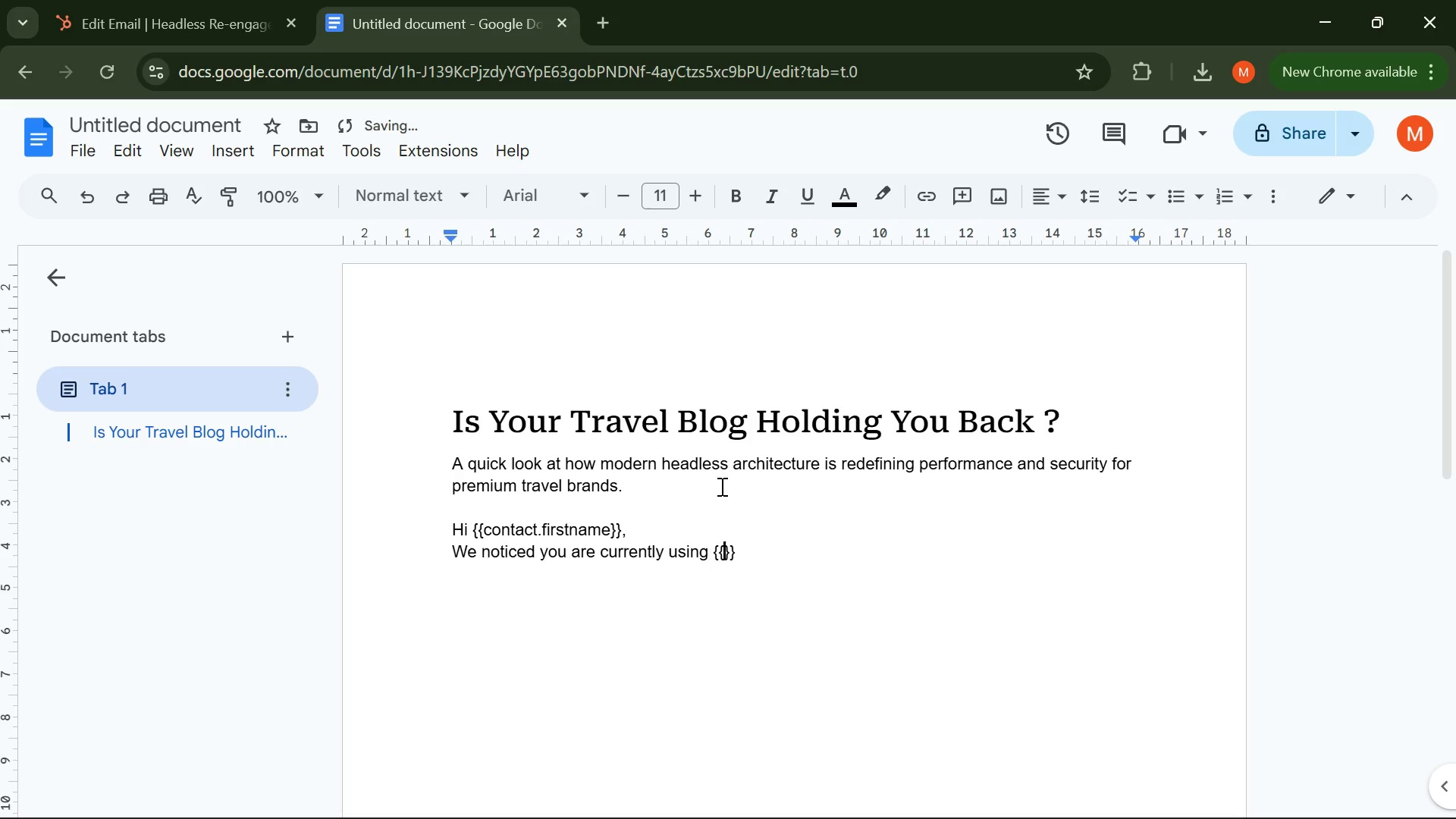 
key(ArrowLeft)
 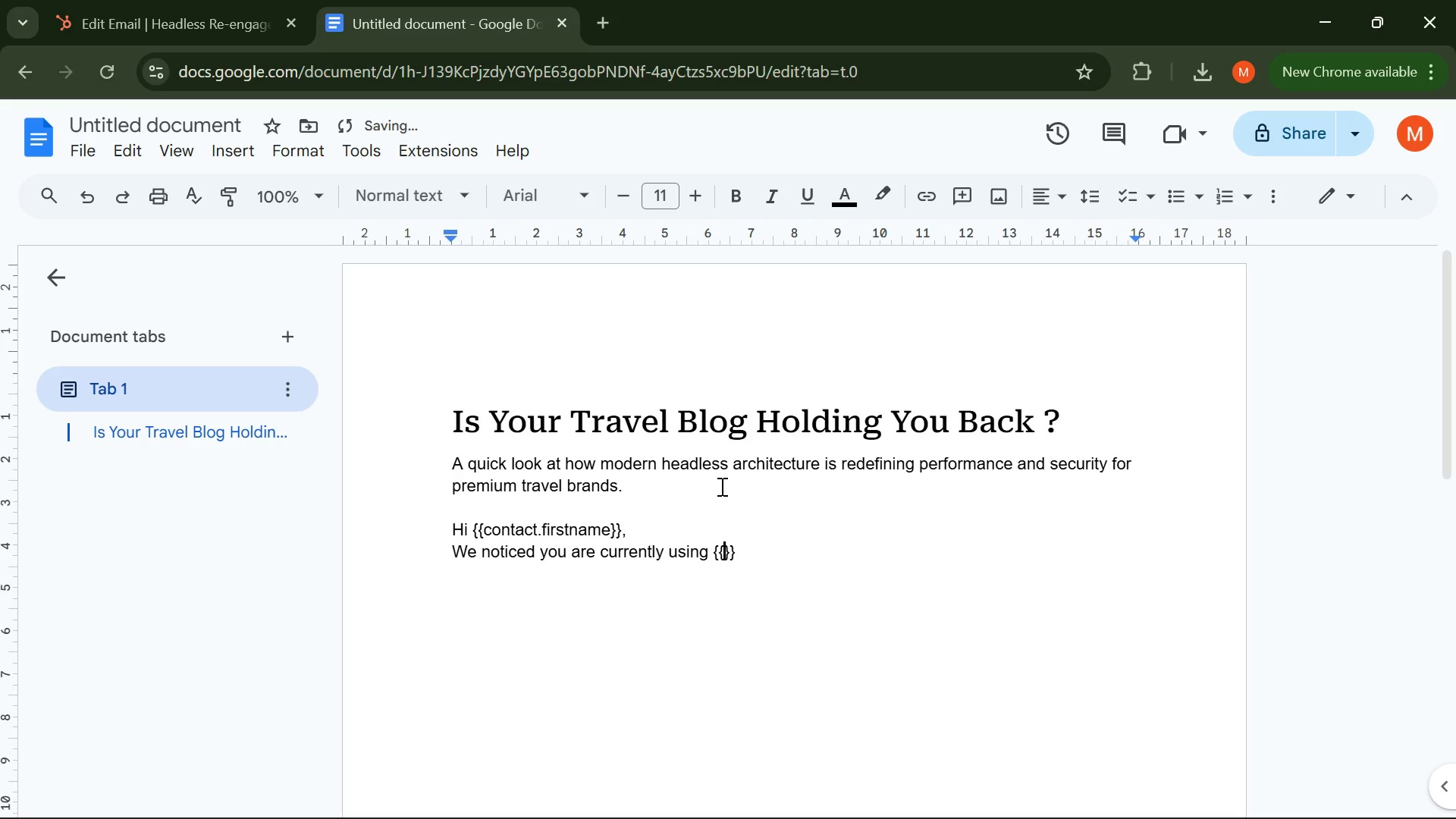 
type(contact.current_cms )
key(Backspace)
 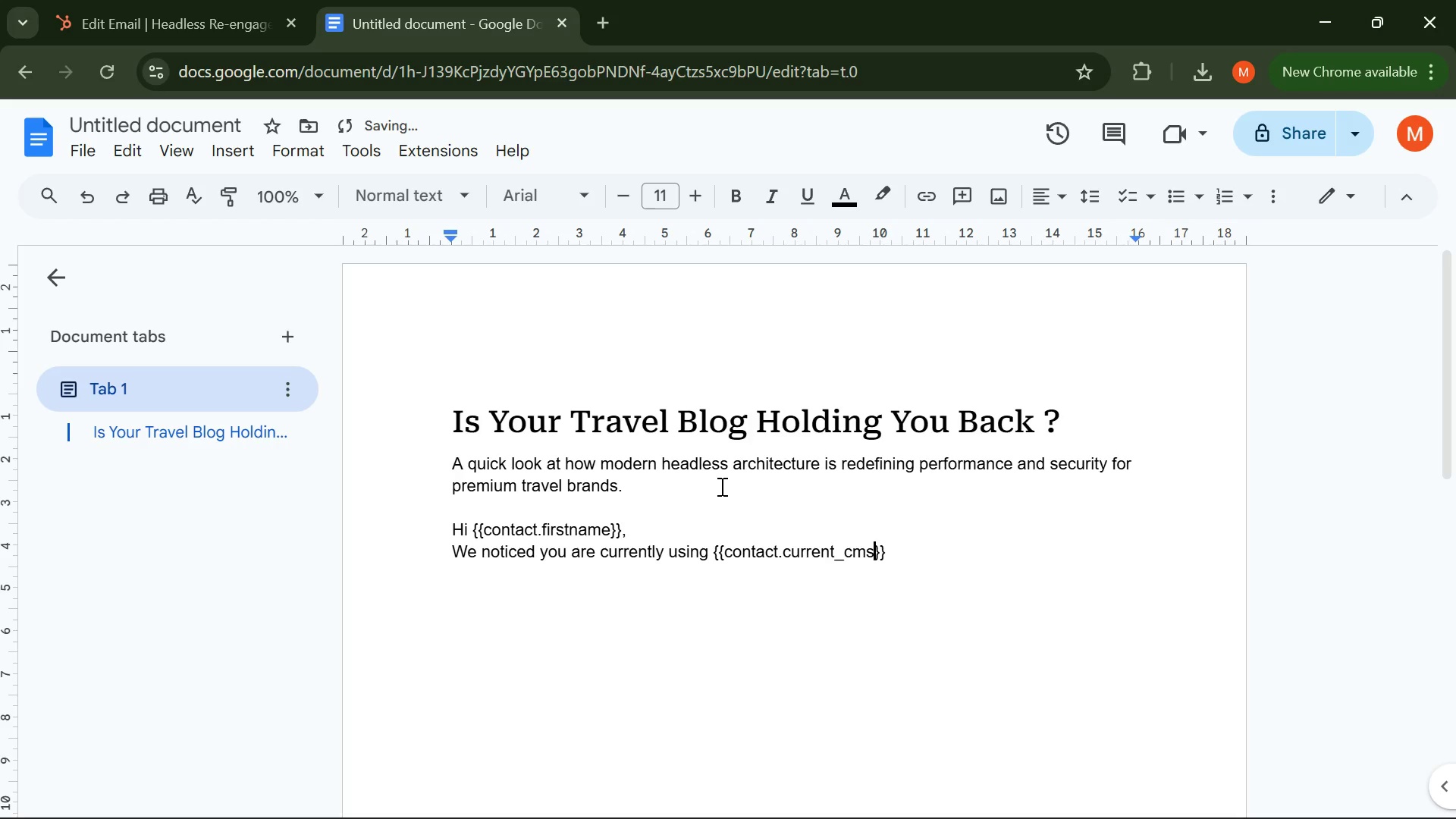 
key(ArrowRight)
 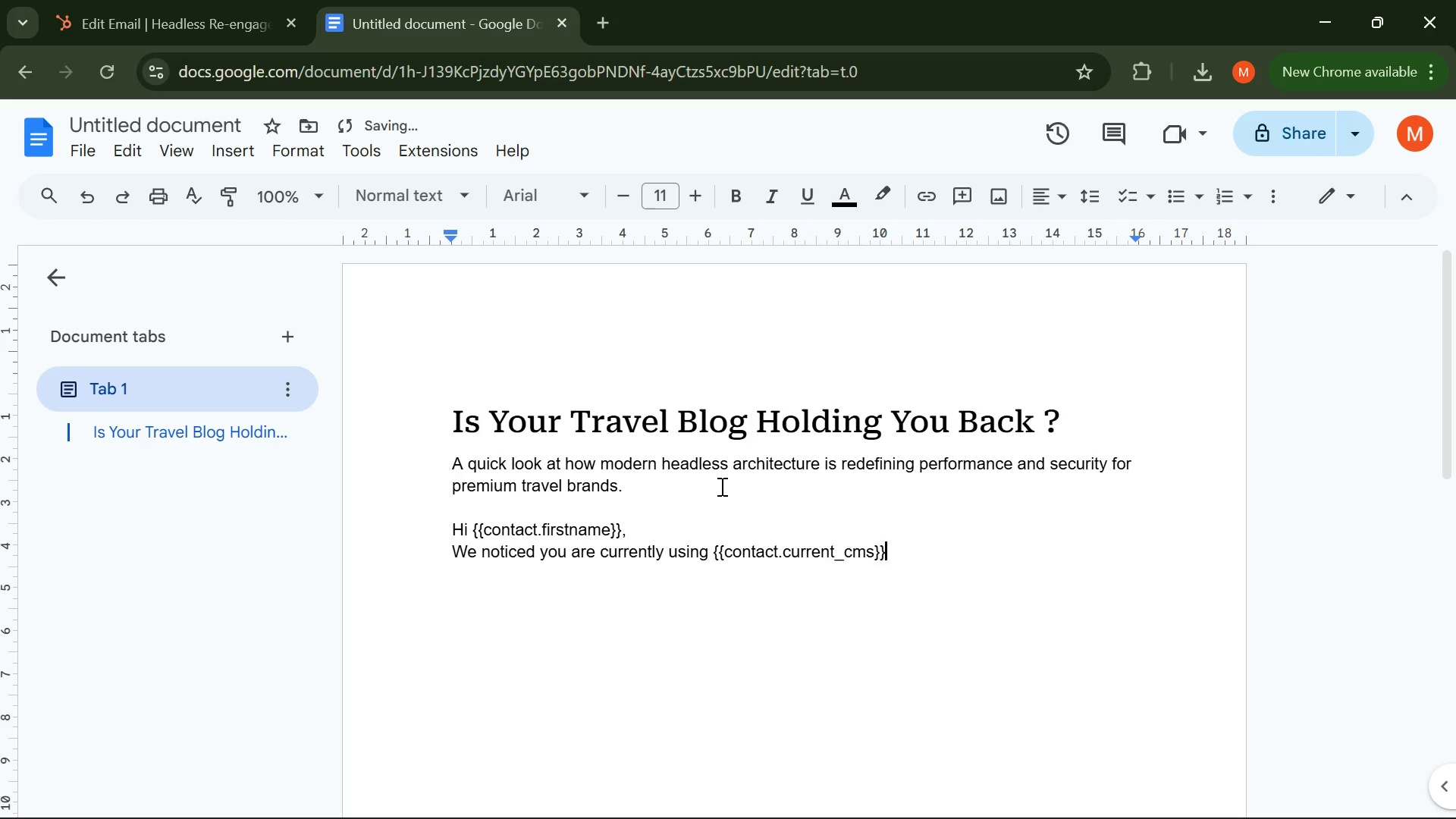 
key(ArrowRight)
 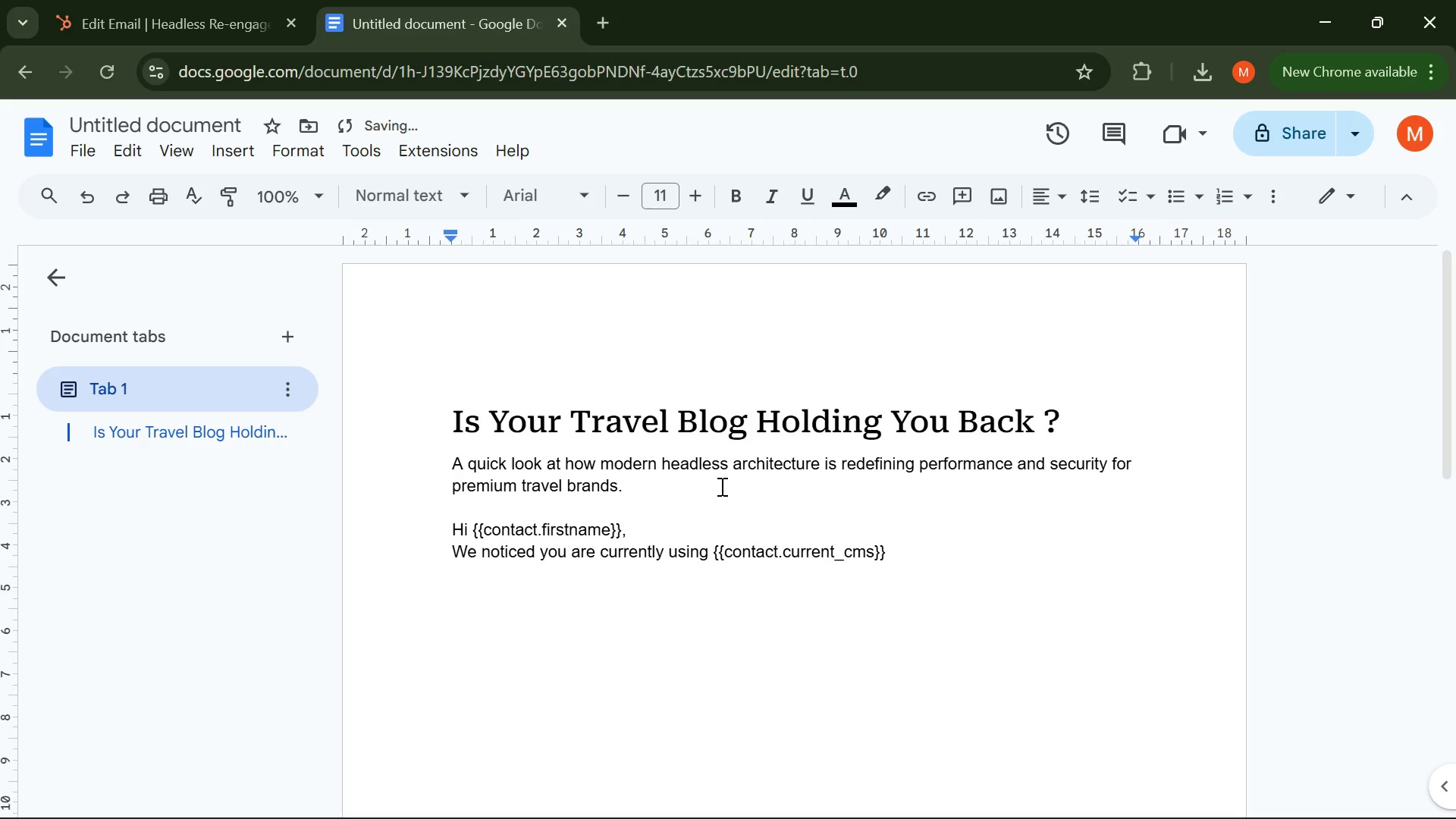 
type(, and many publishers in that ecosystem are starting to hit performance celi)
key(Backspace)
key(Backspace)
type(iling especially when it comes to core web vitals and page speed. )
 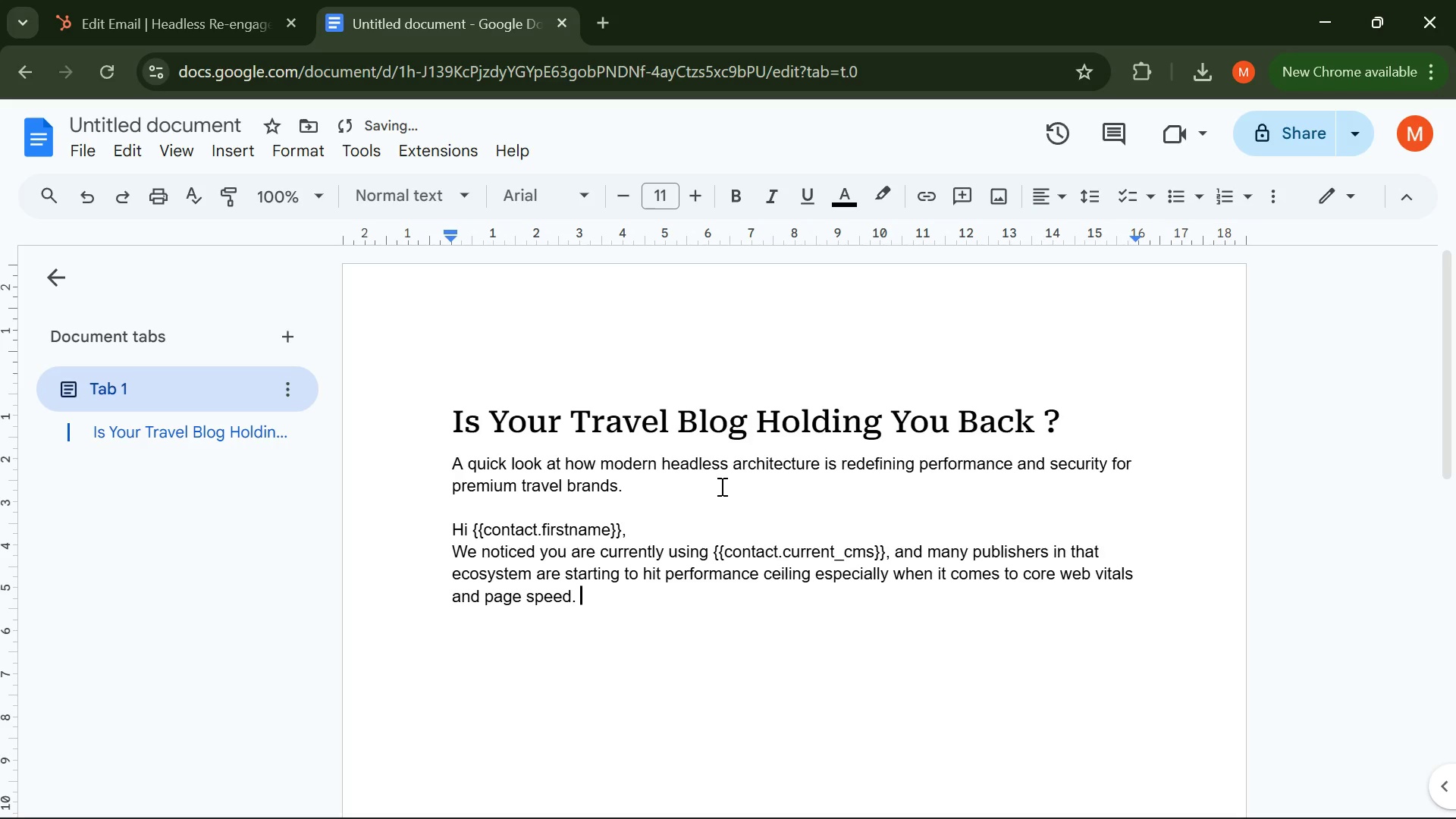 
key(Enter)
 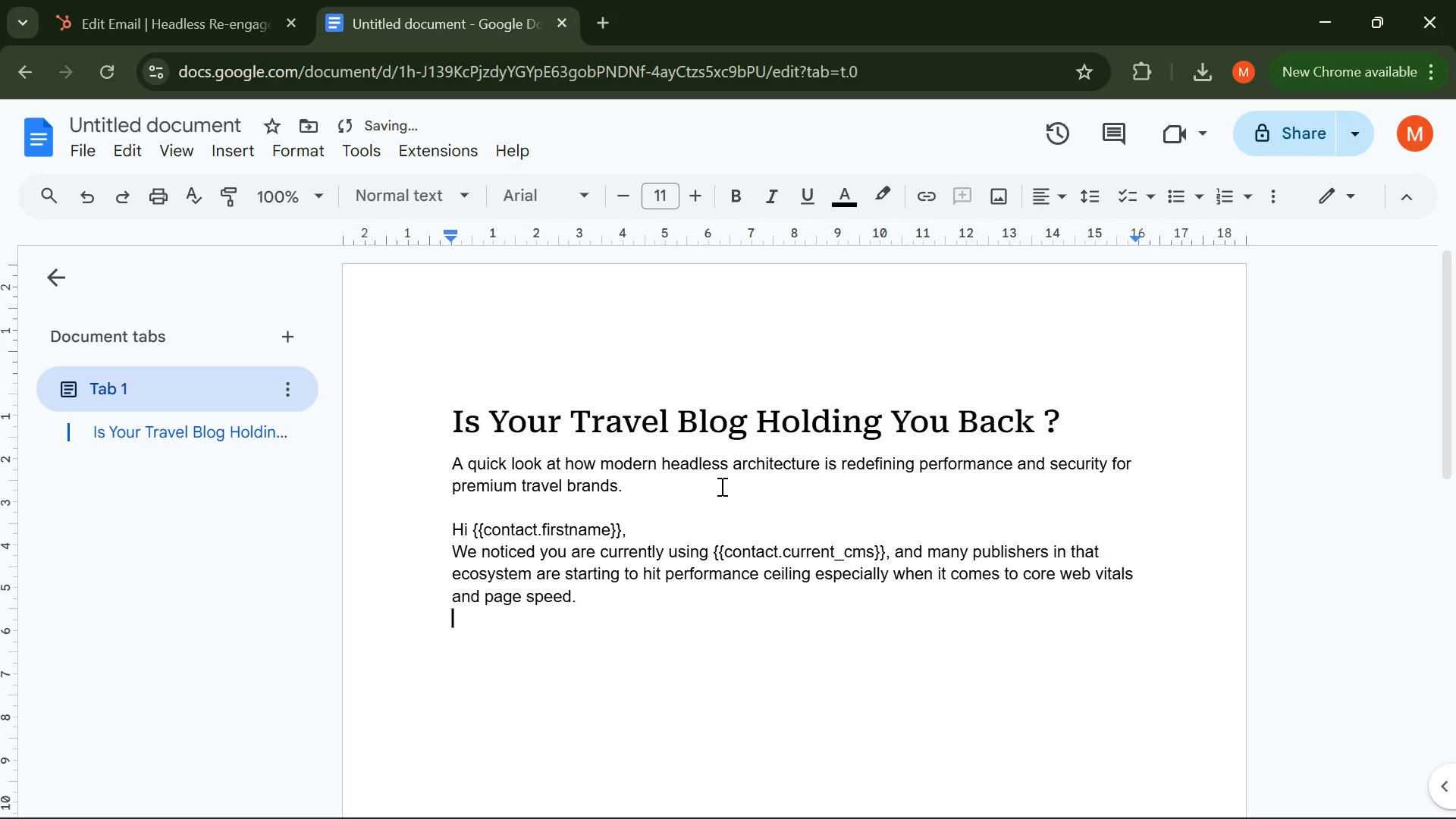 
key(Enter)
 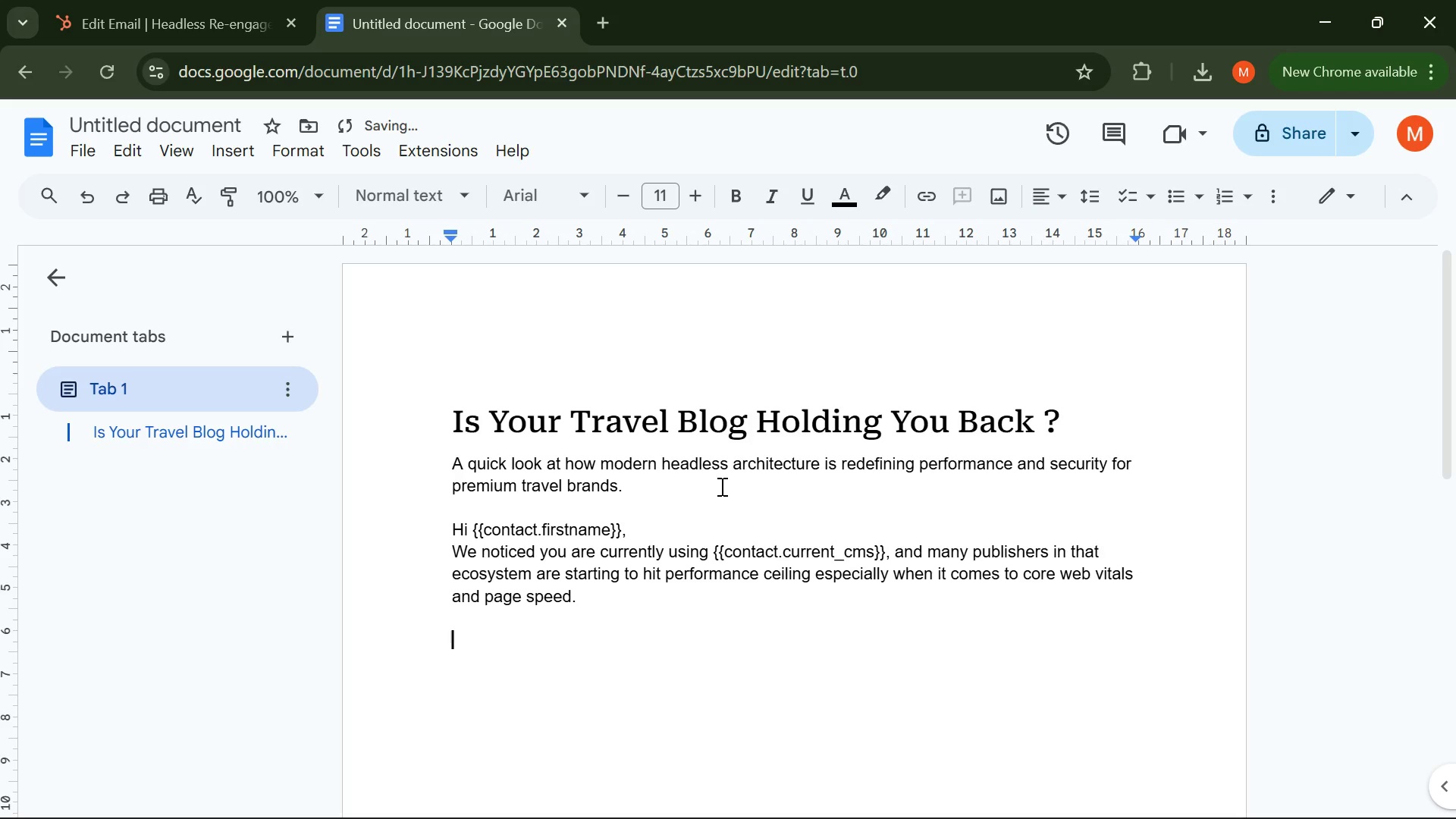 
type(We wanted to share a u)
key(Backspace)
type(quick insight tht)
key(Backspace)
type(at might be relevant to your setup. )
 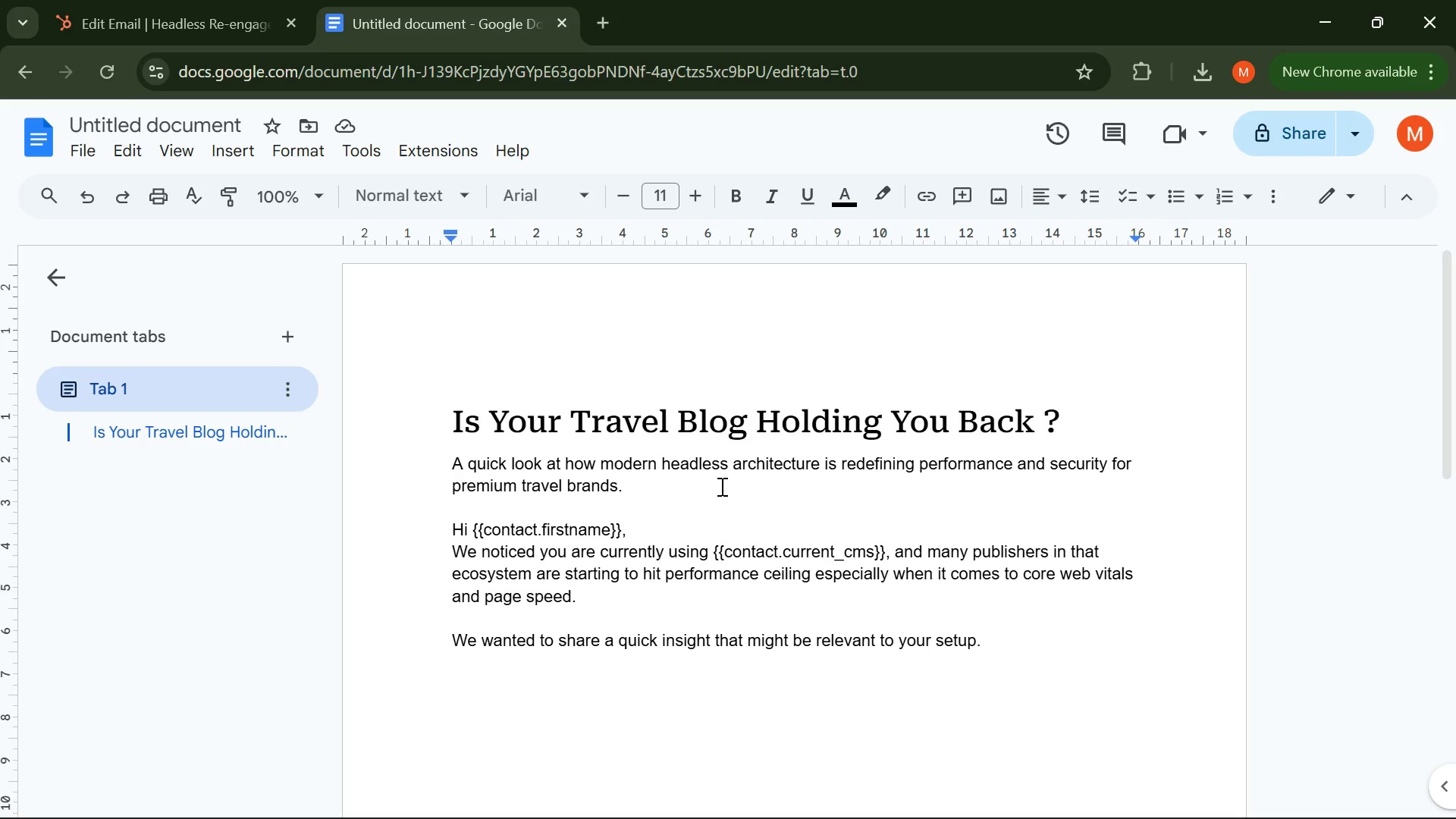 
wait(13.64)
 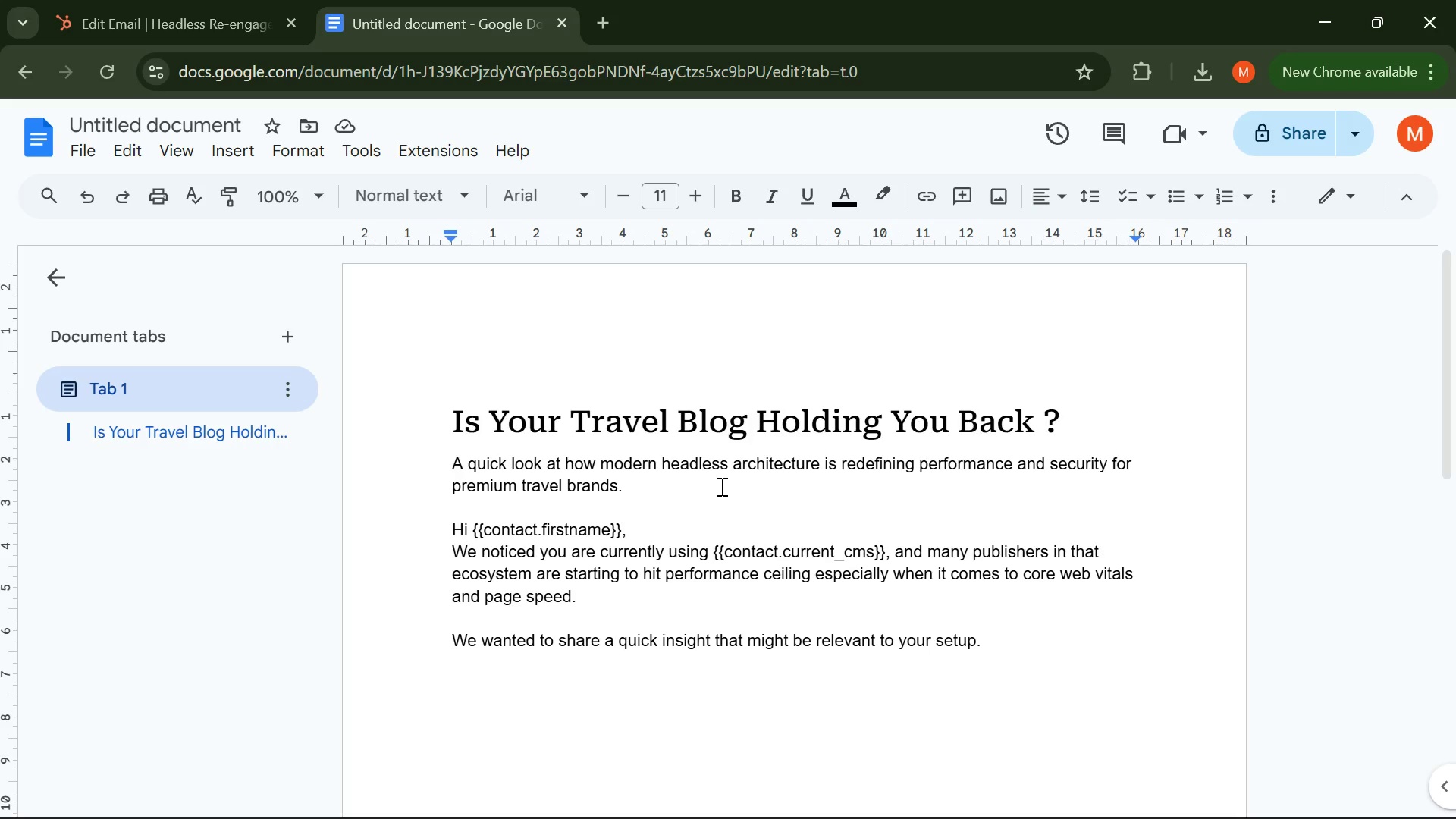 
left_click([990, 795])